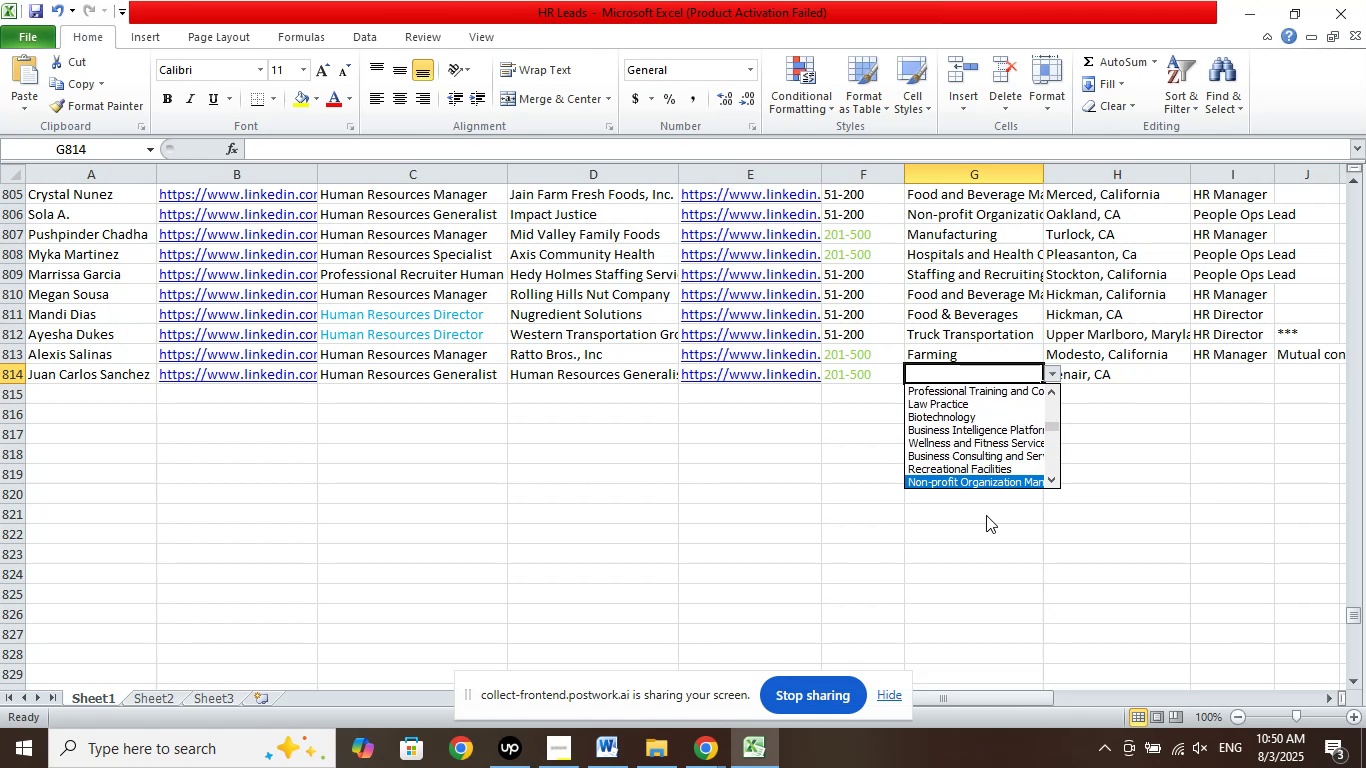 
key(ArrowDown)
 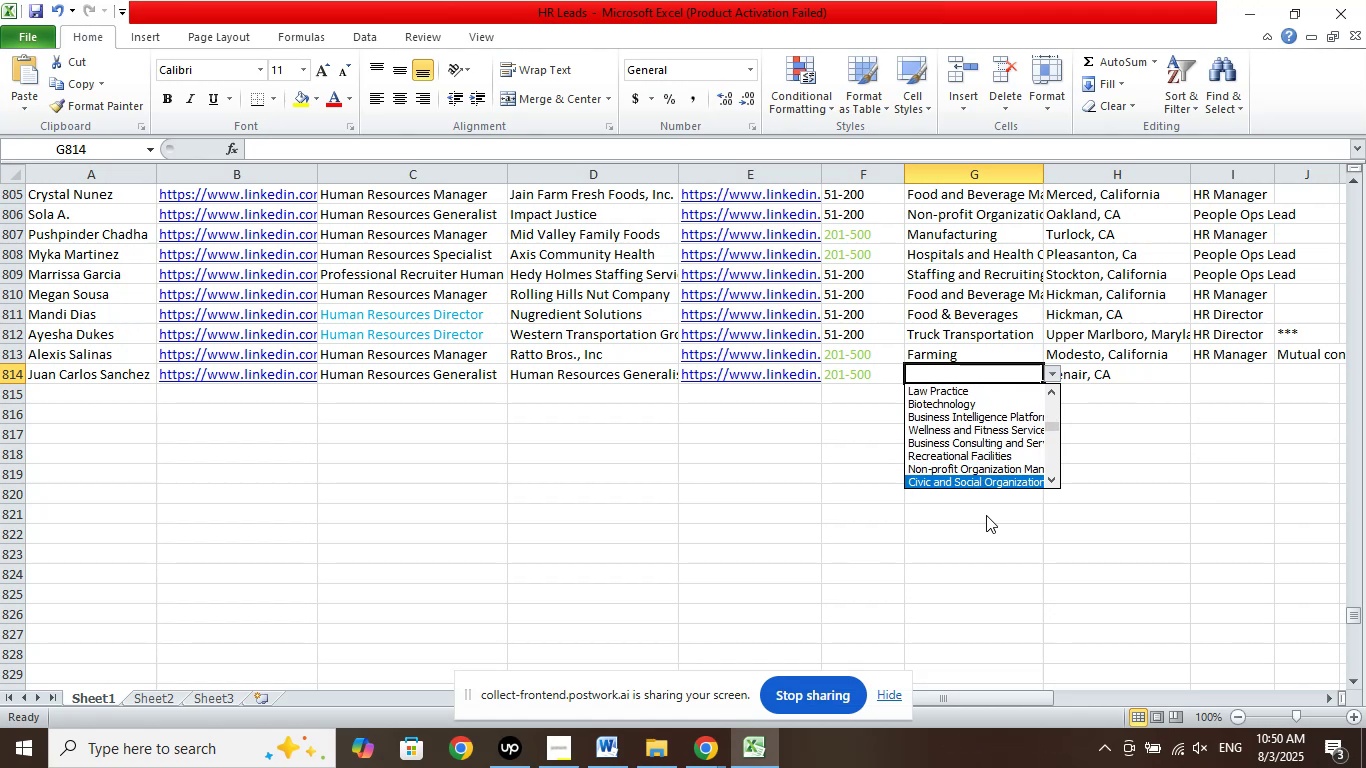 
key(ArrowDown)
 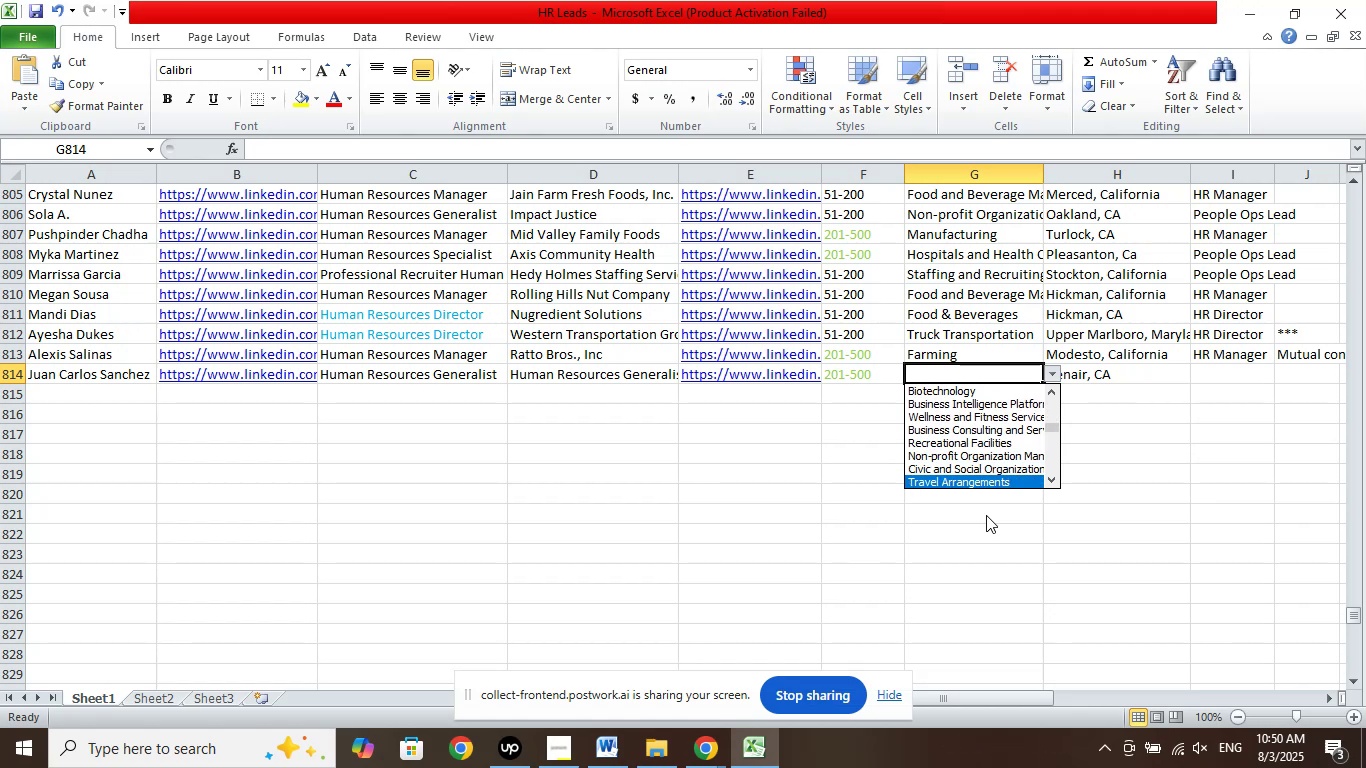 
key(ArrowDown)
 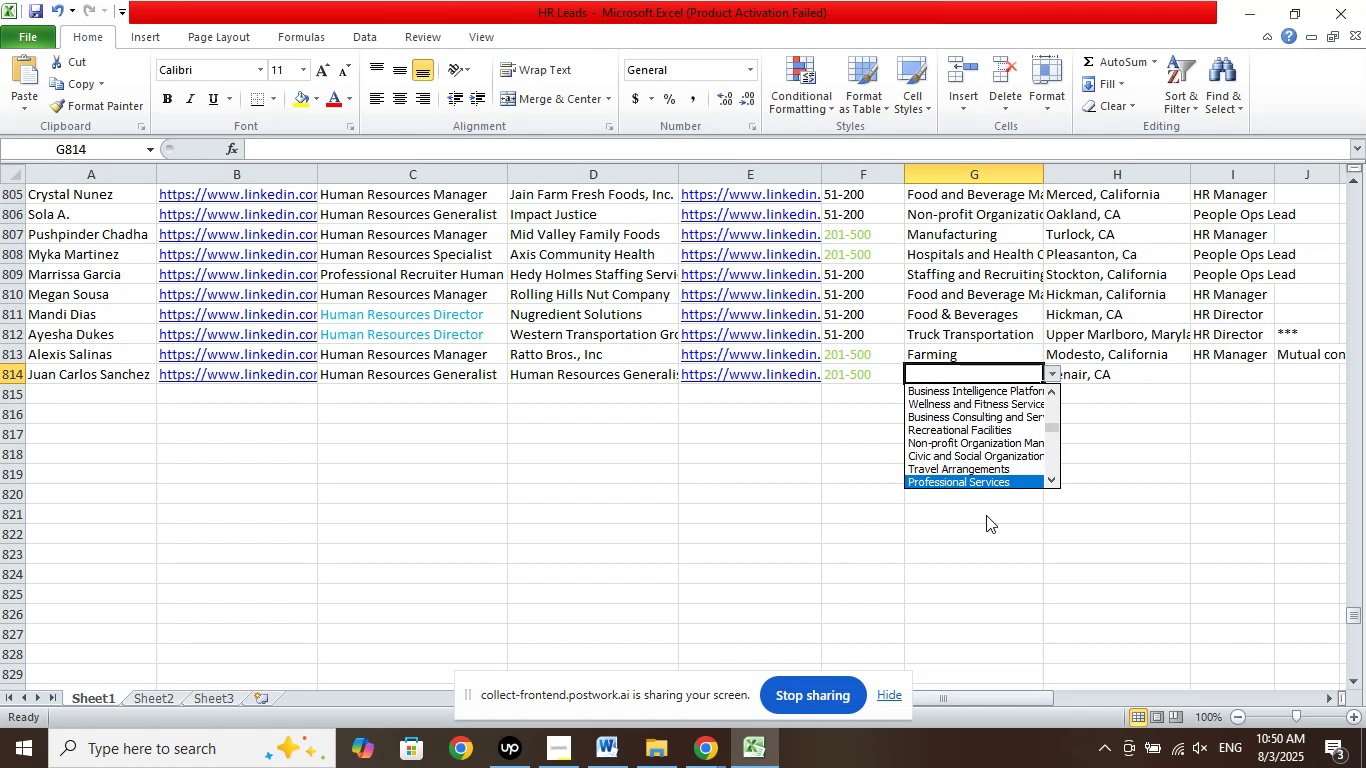 
key(ArrowDown)
 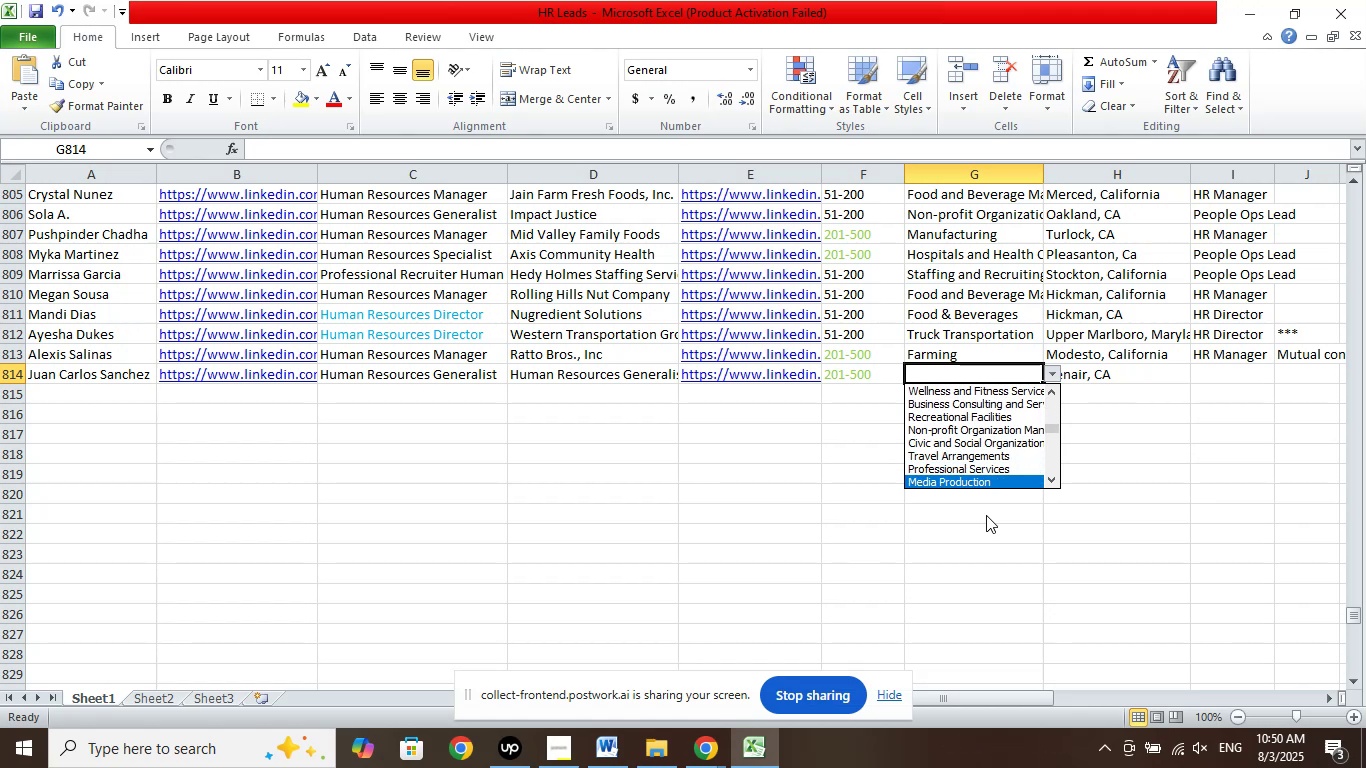 
key(ArrowDown)
 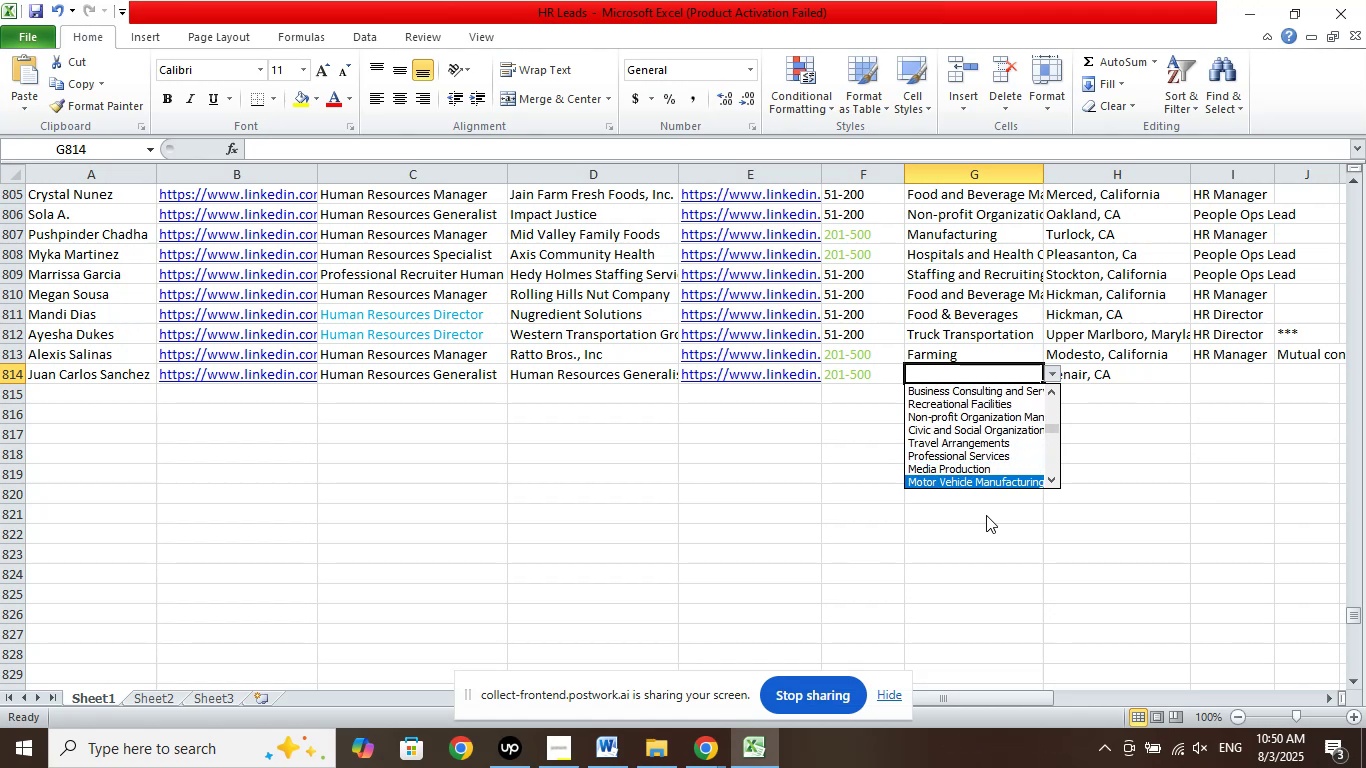 
key(ArrowDown)
 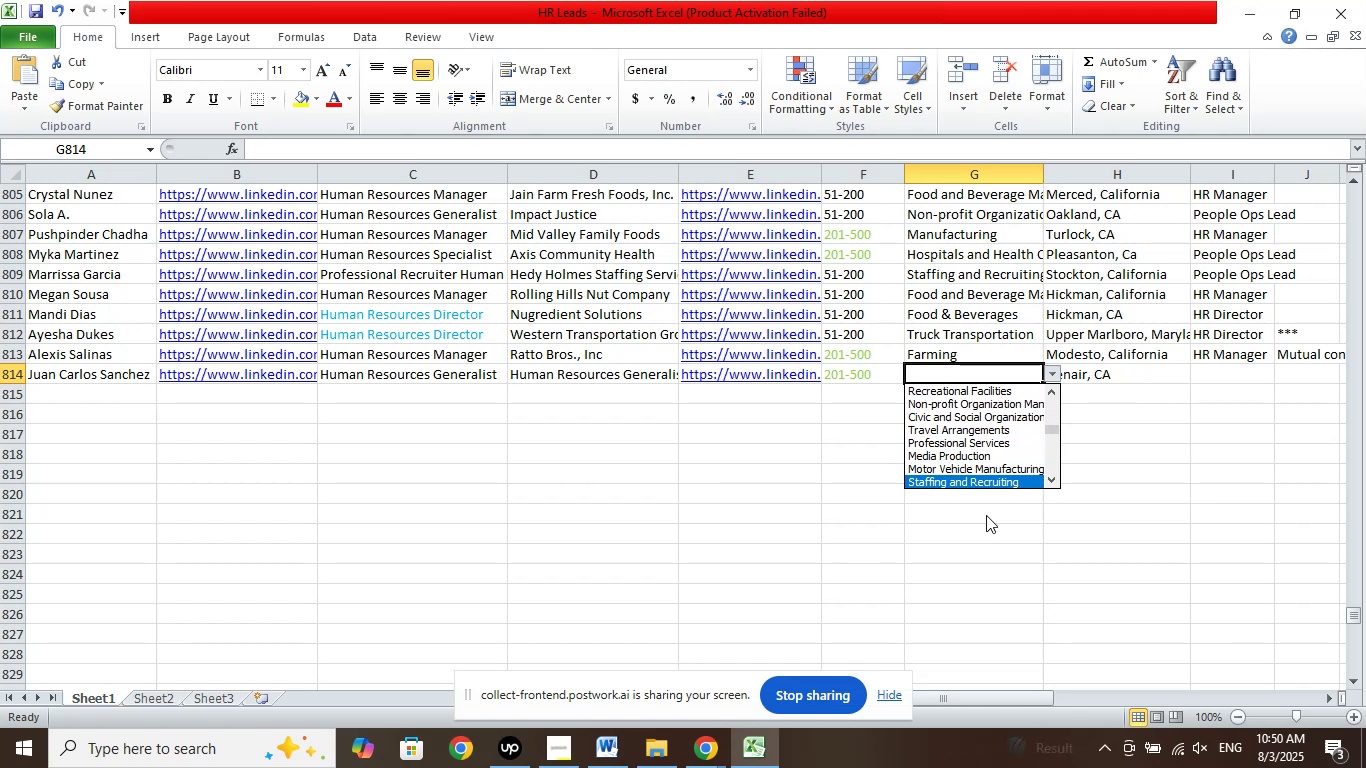 
key(ArrowDown)
 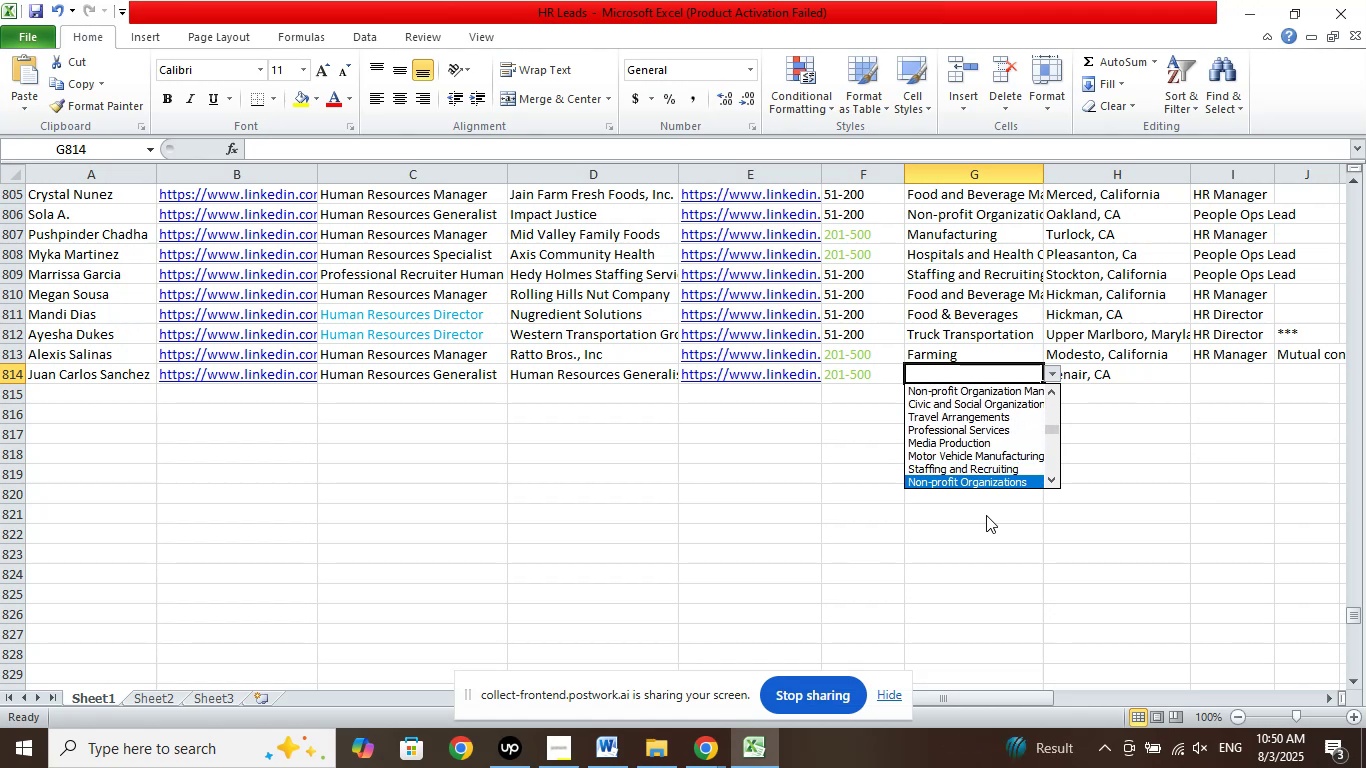 
key(ArrowDown)
 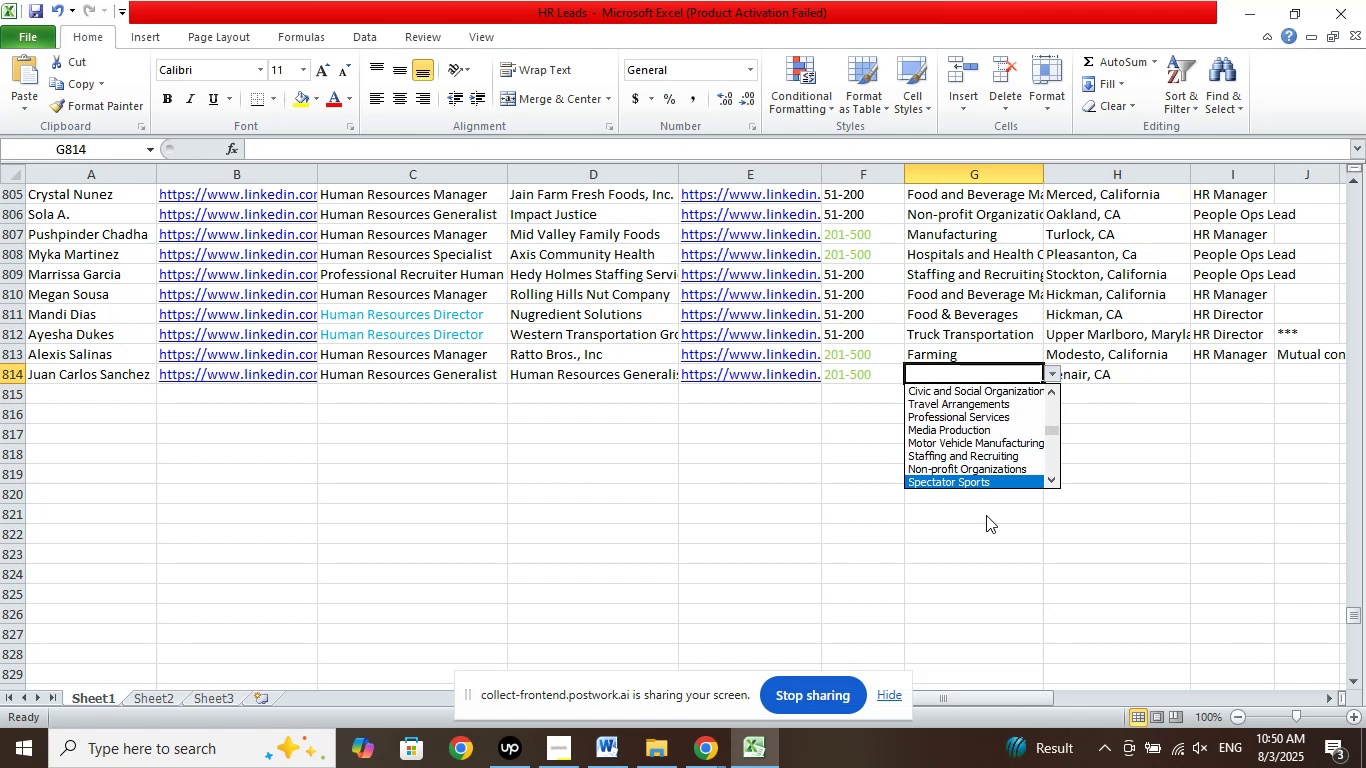 
key(ArrowDown)
 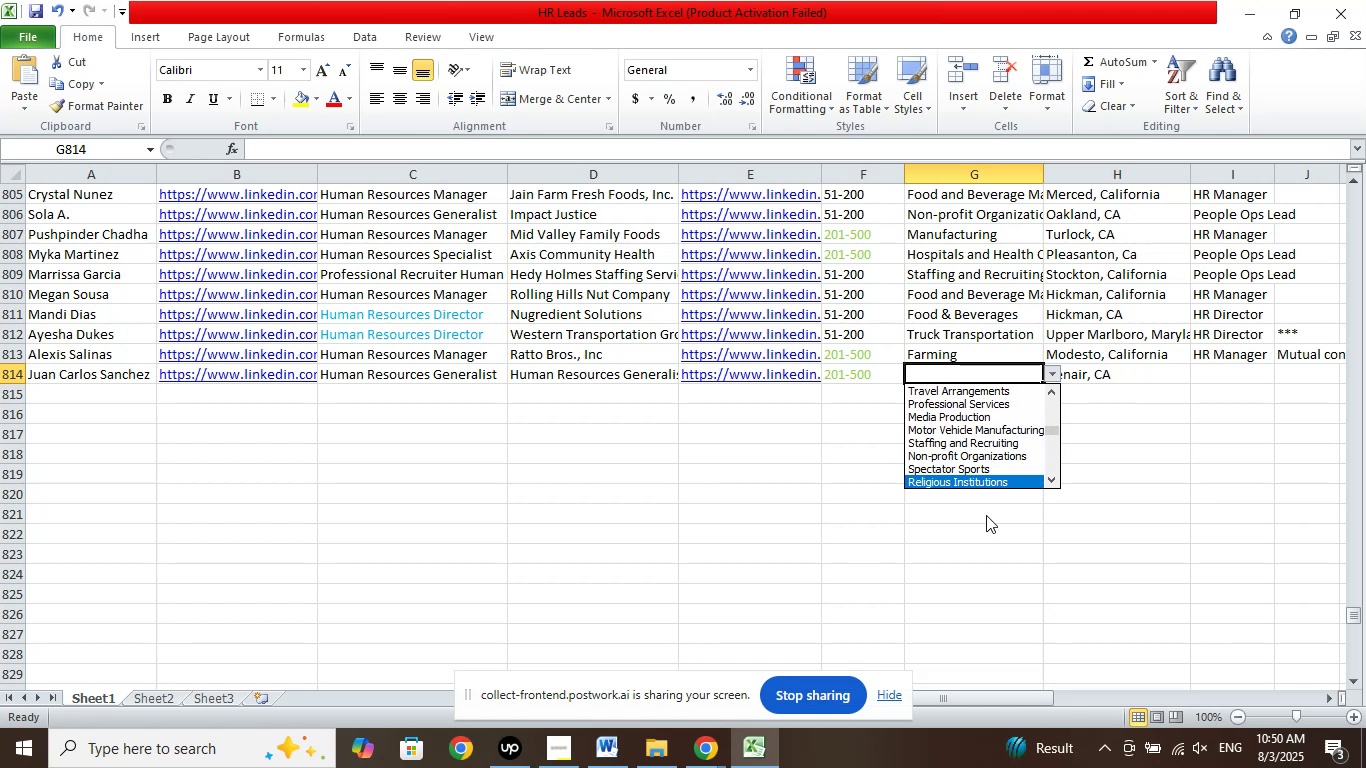 
key(ArrowDown)
 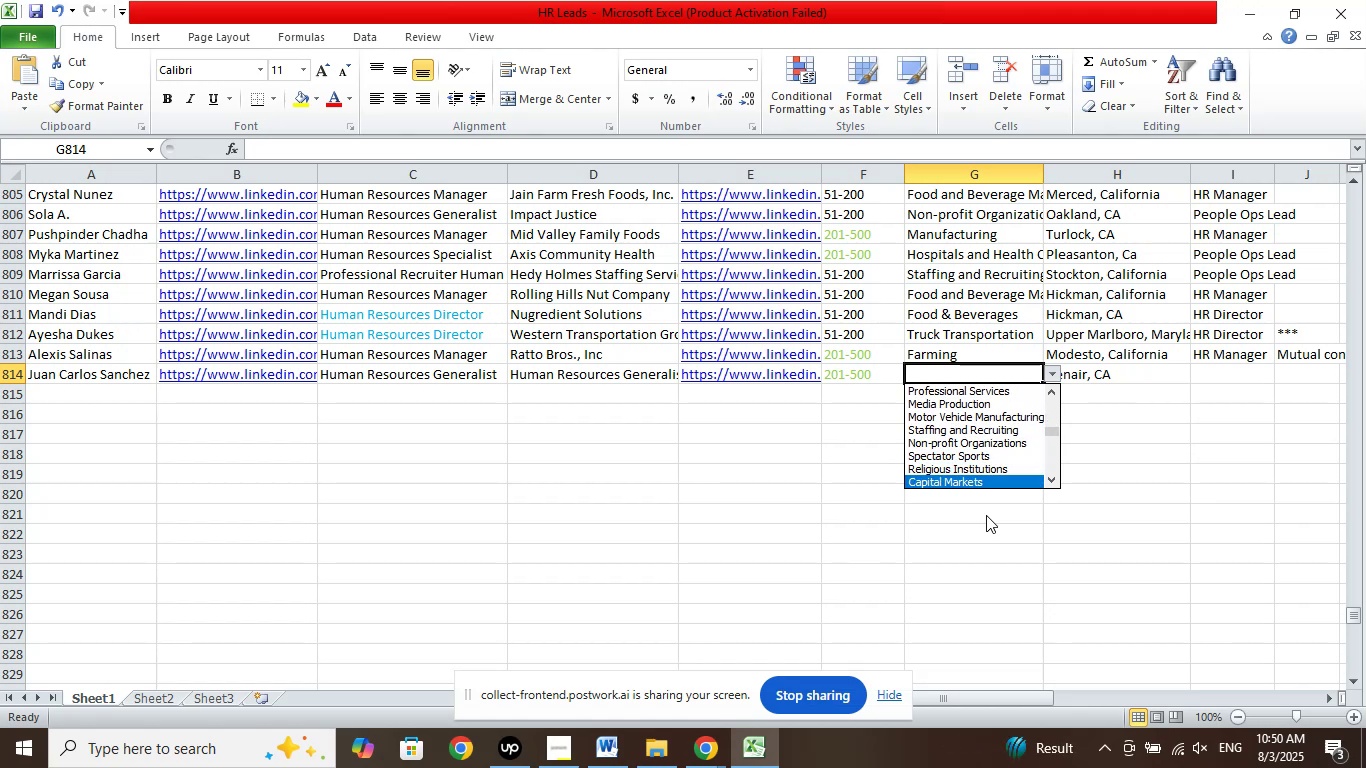 
key(ArrowDown)
 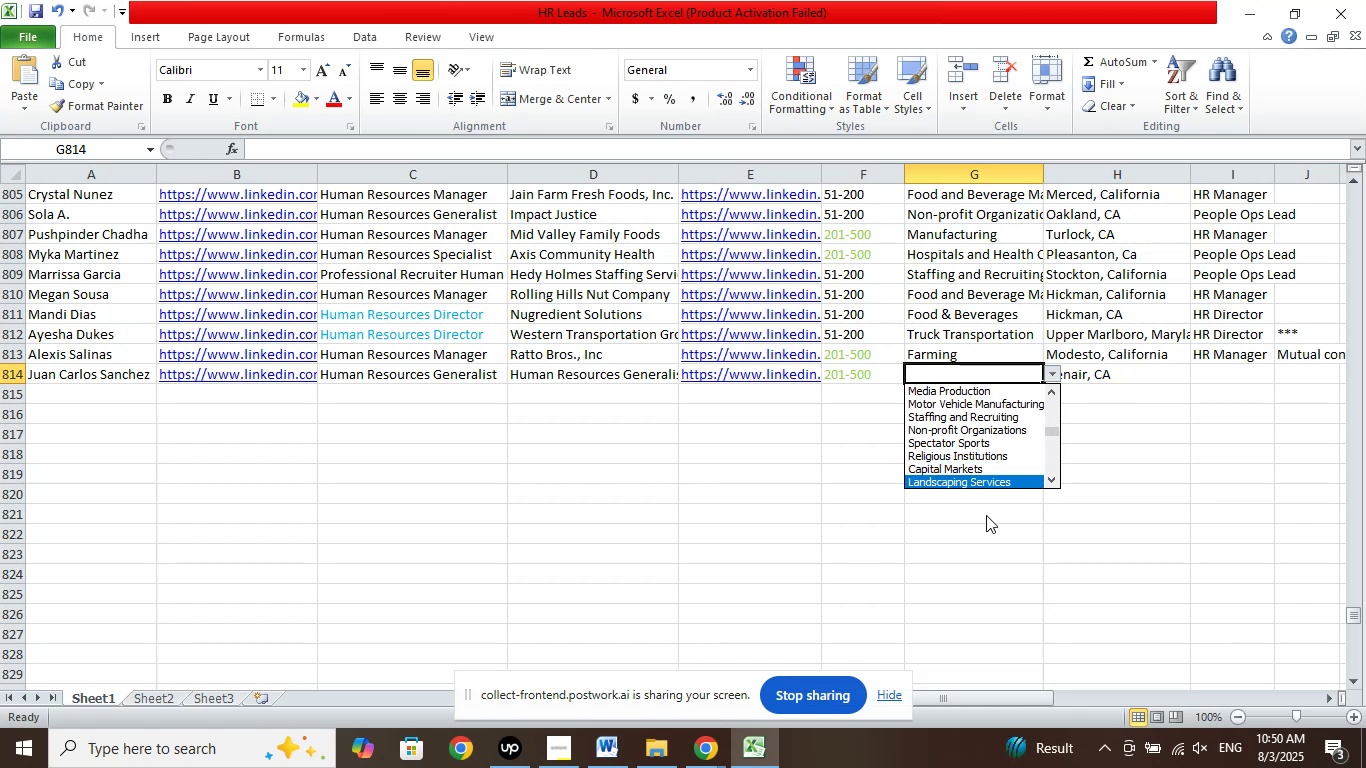 
key(ArrowDown)
 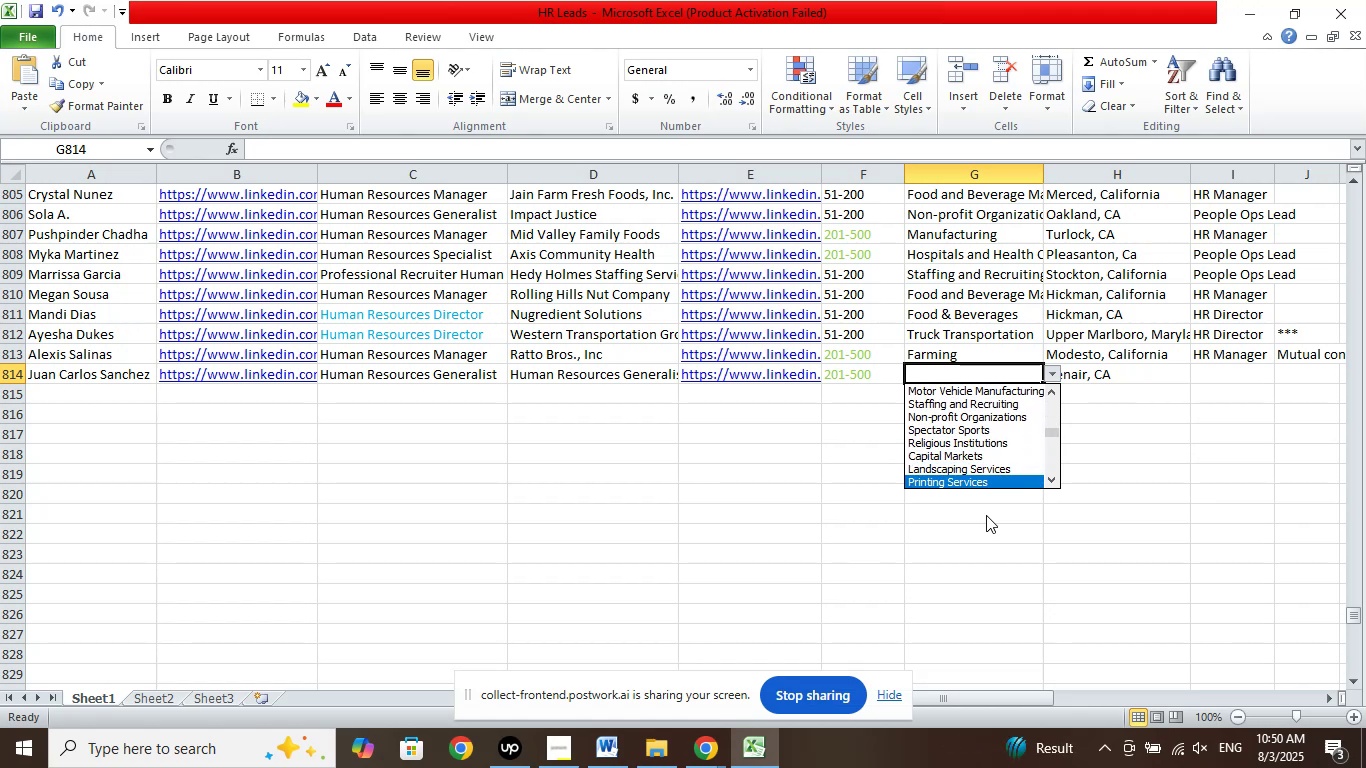 
key(ArrowDown)
 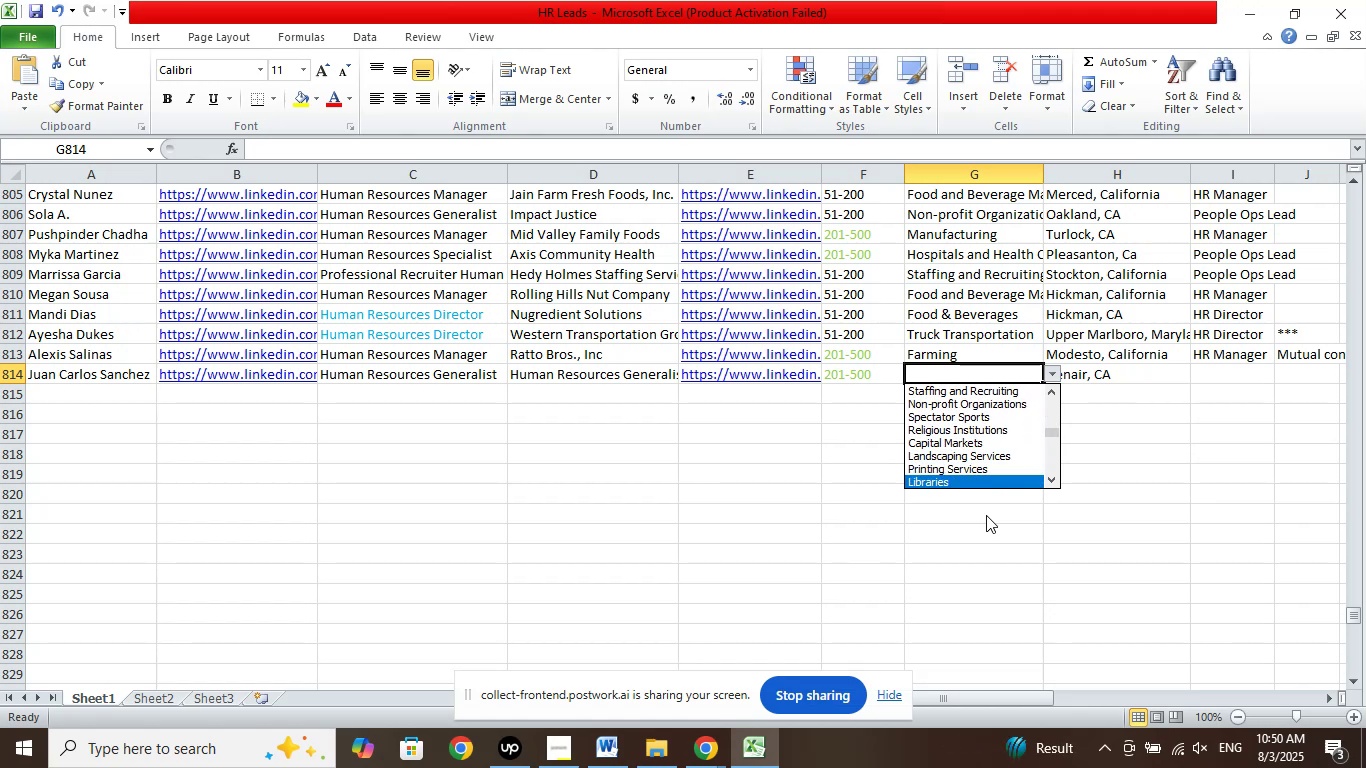 
key(ArrowDown)
 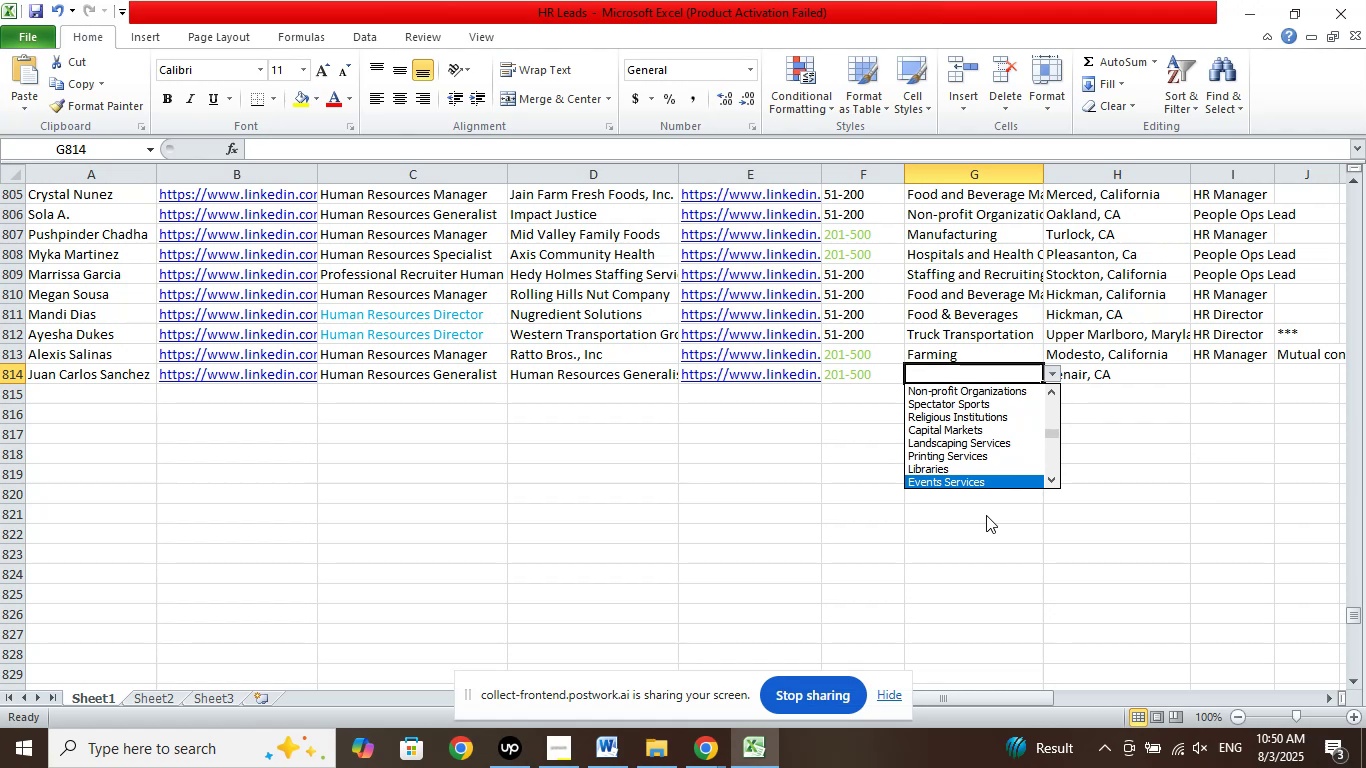 
key(ArrowDown)
 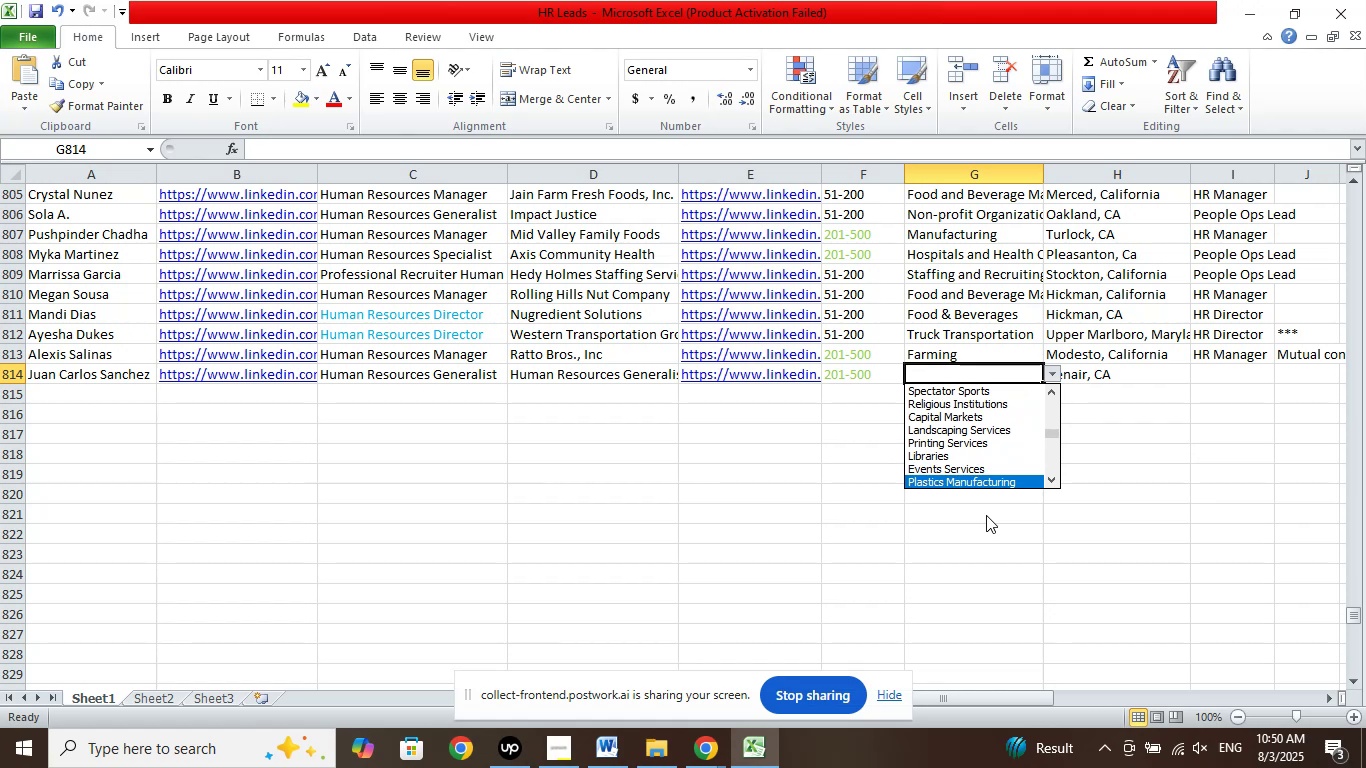 
key(ArrowDown)
 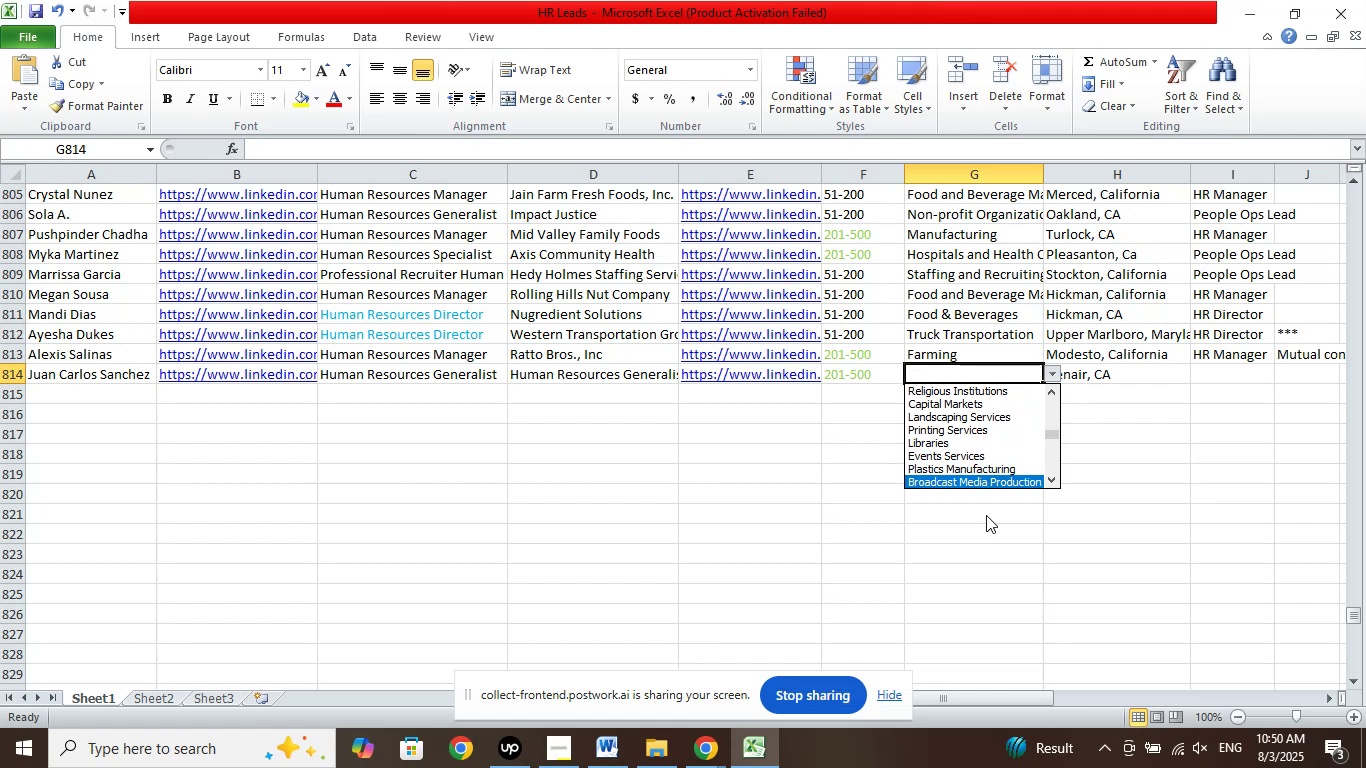 
key(ArrowDown)
 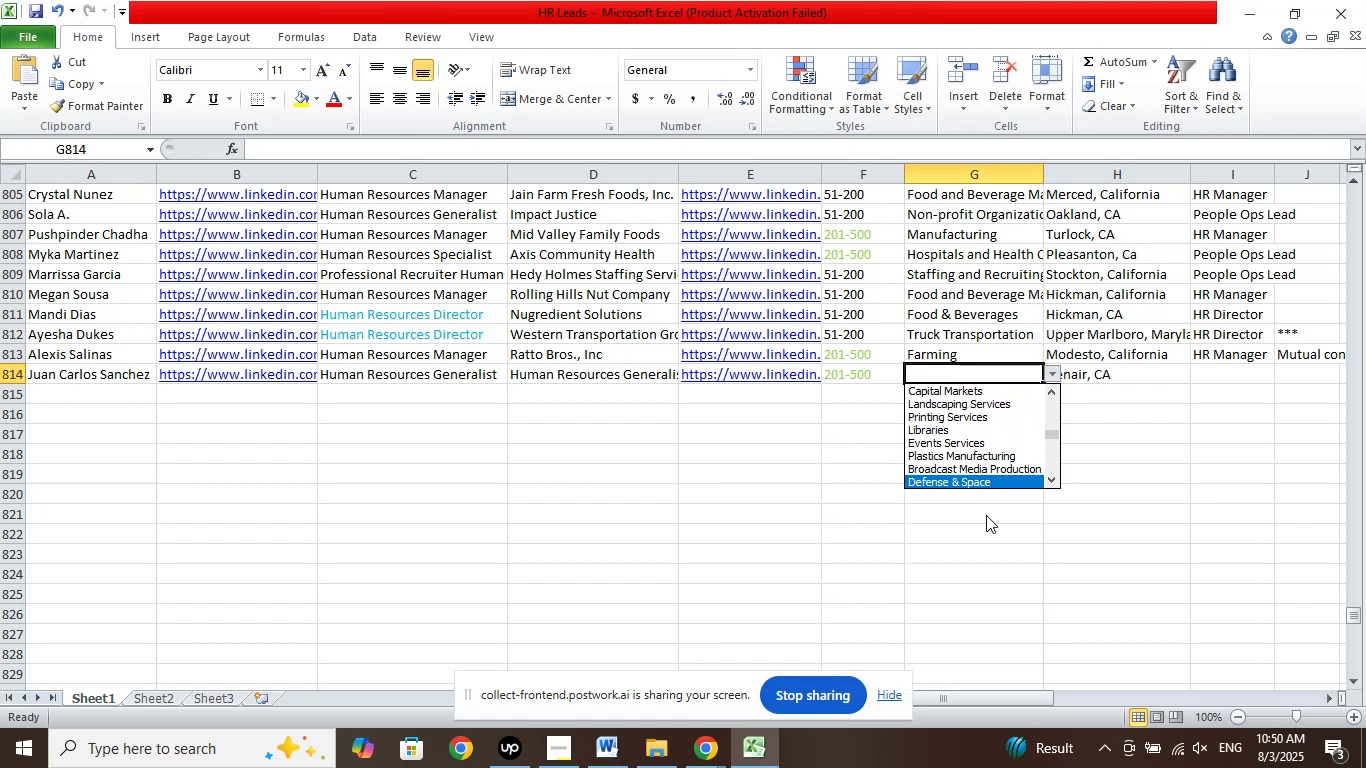 
key(ArrowDown)
 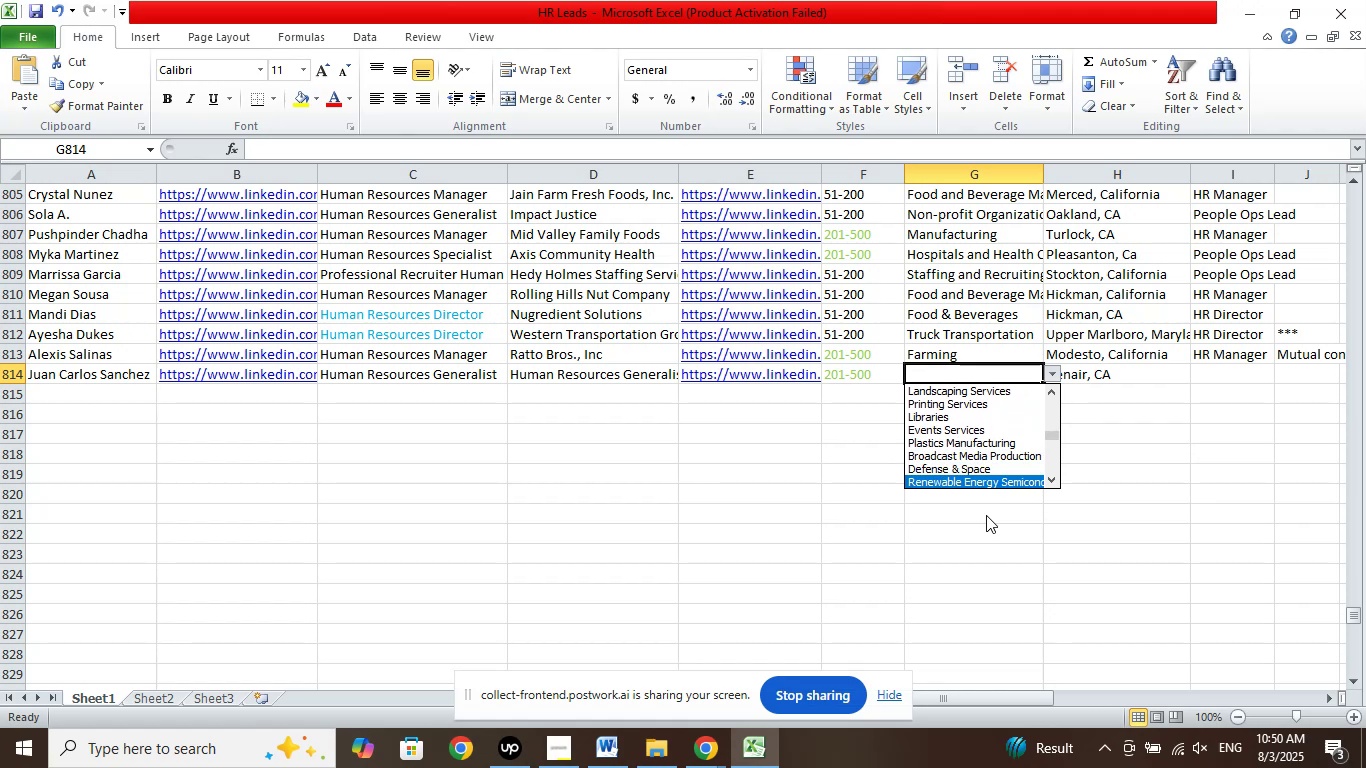 
key(ArrowDown)
 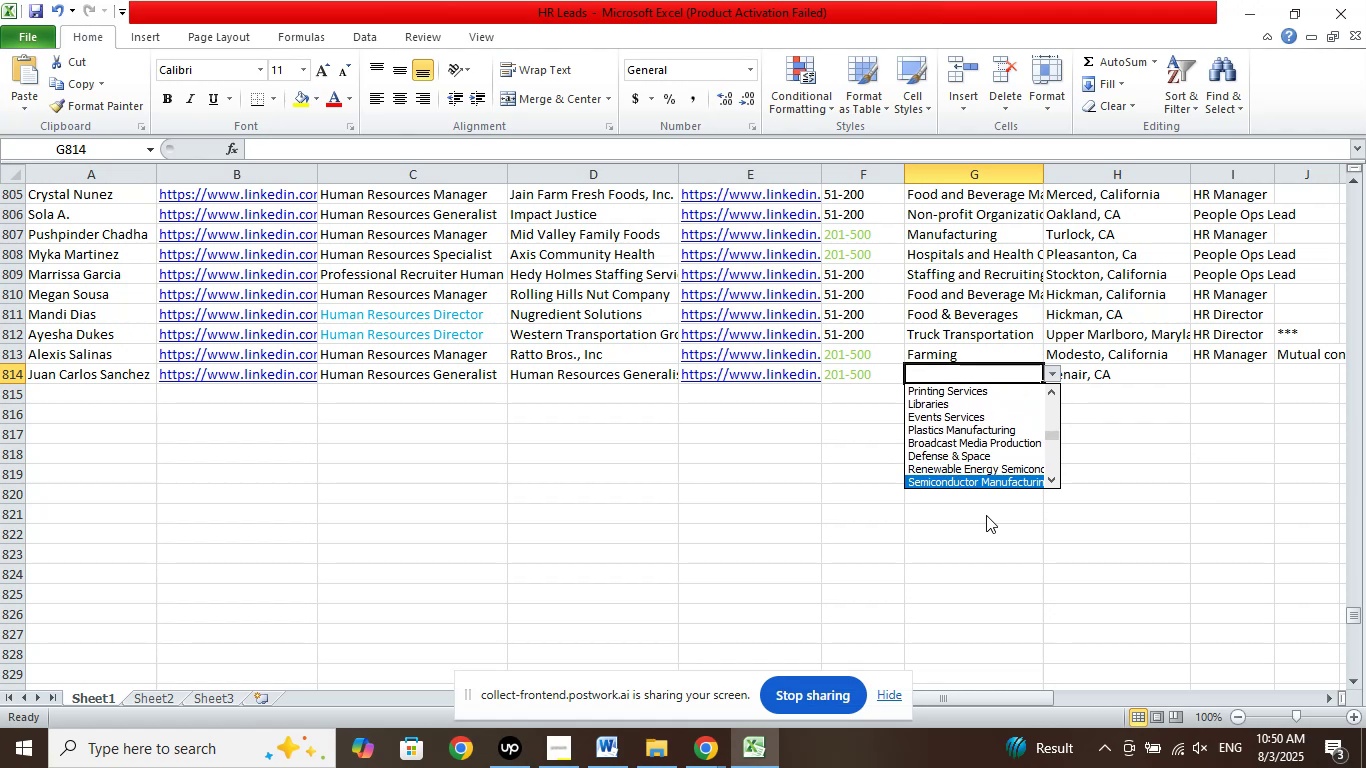 
key(ArrowDown)
 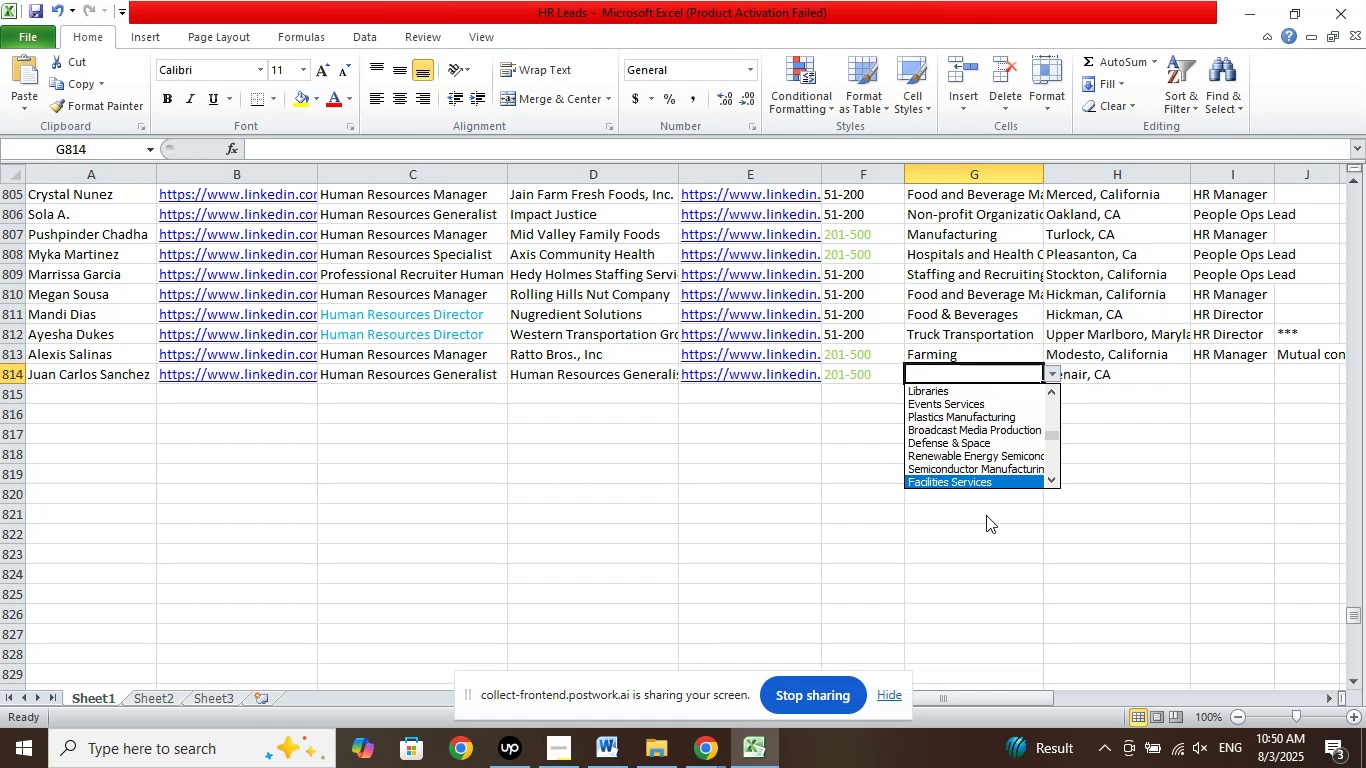 
key(ArrowDown)
 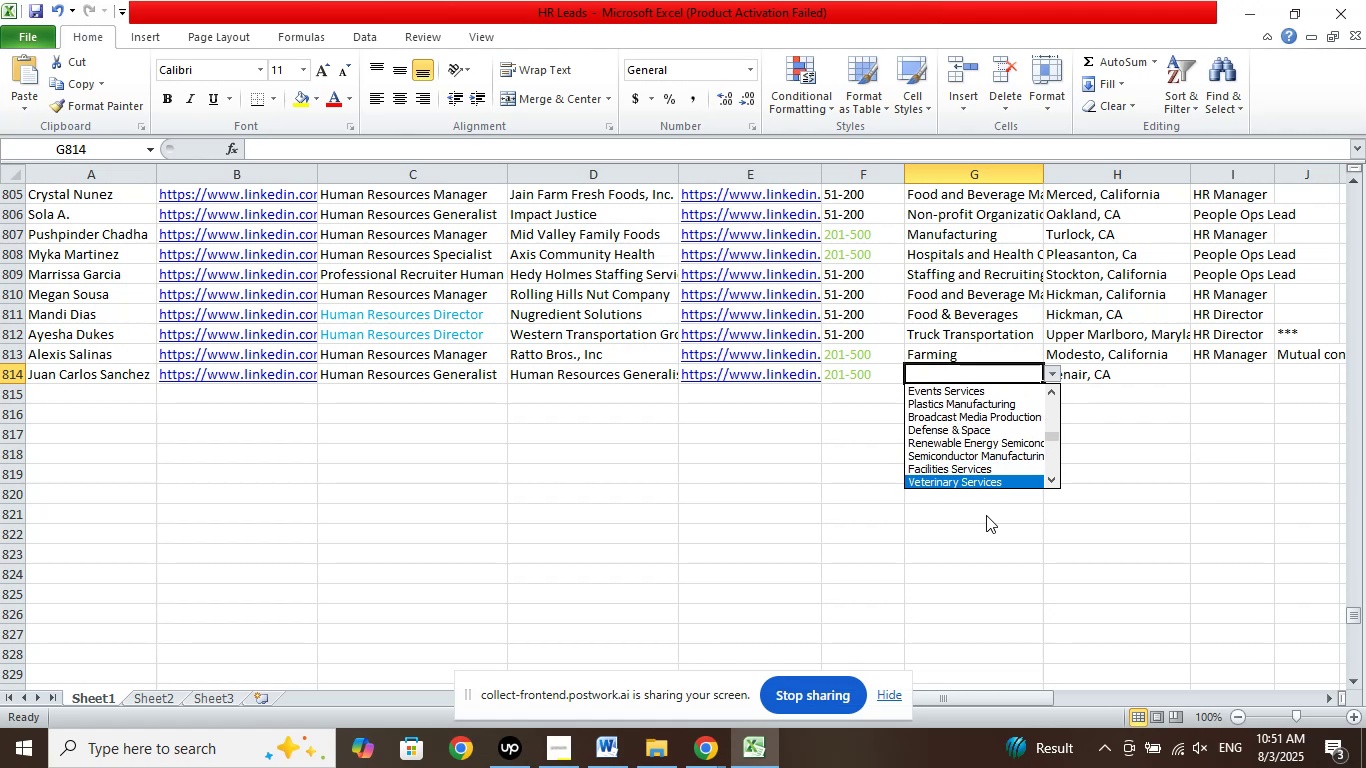 
key(ArrowDown)
 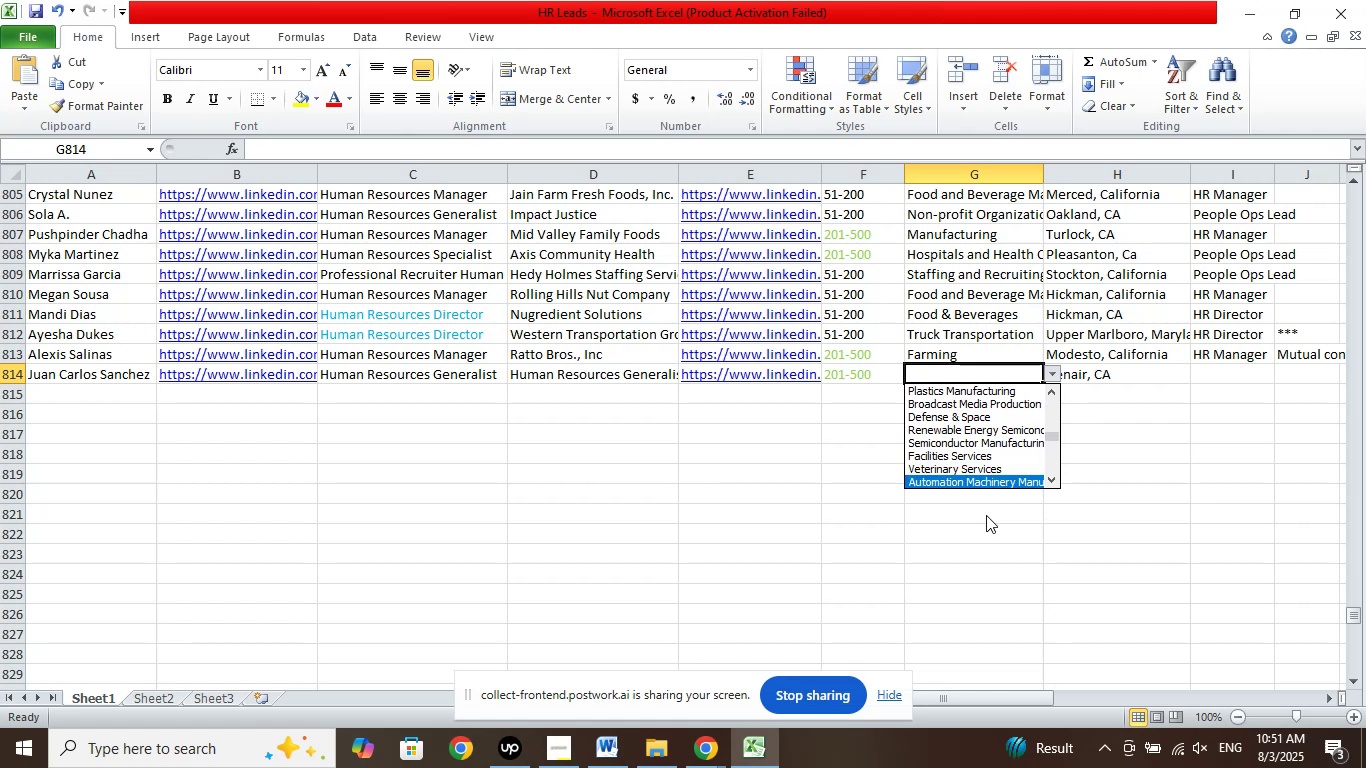 
key(ArrowDown)
 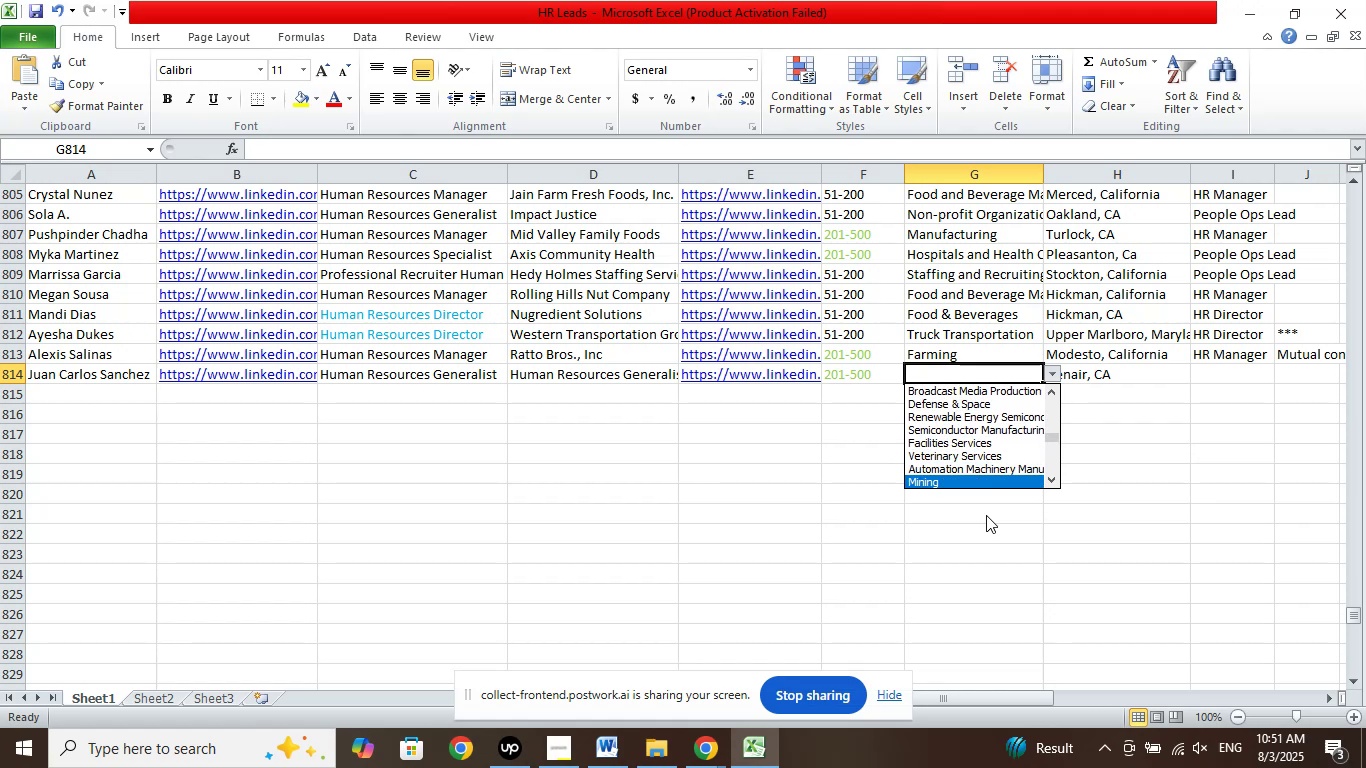 
key(ArrowDown)
 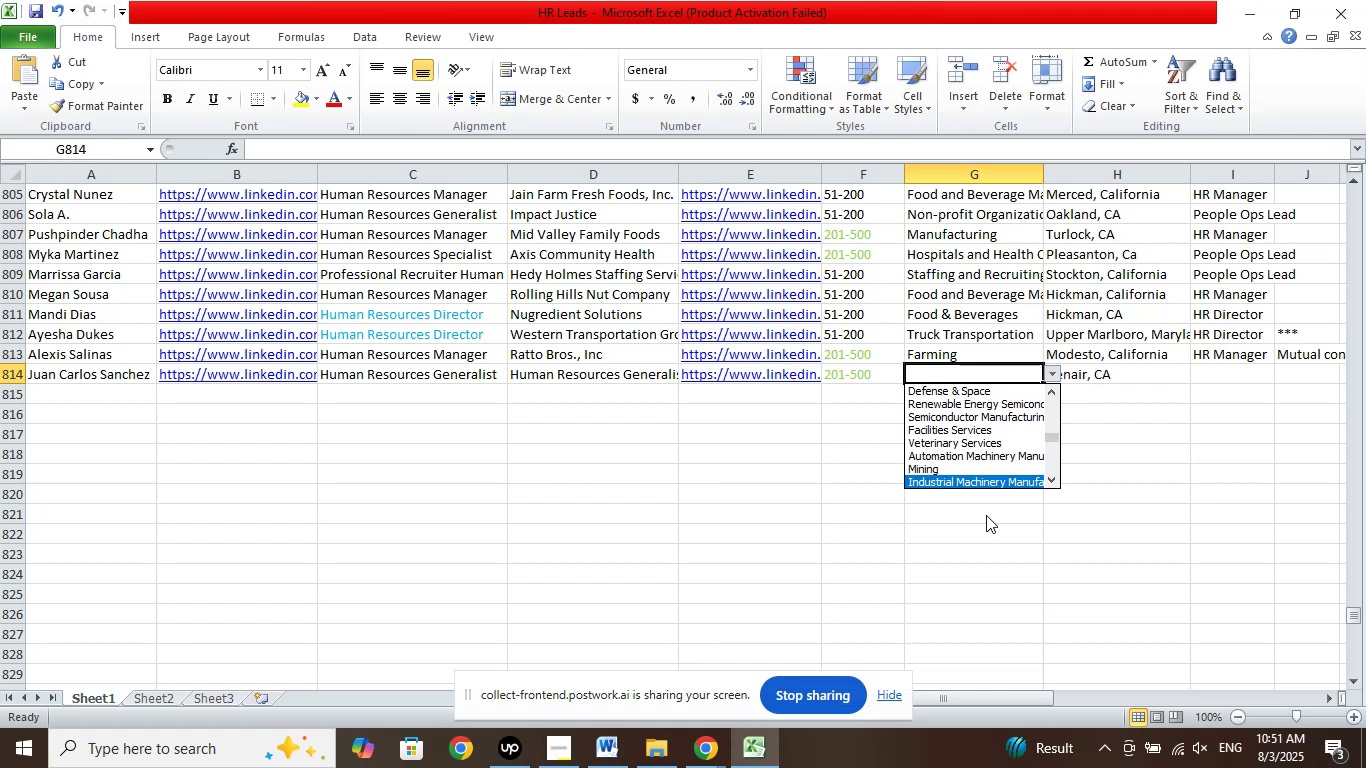 
key(ArrowDown)
 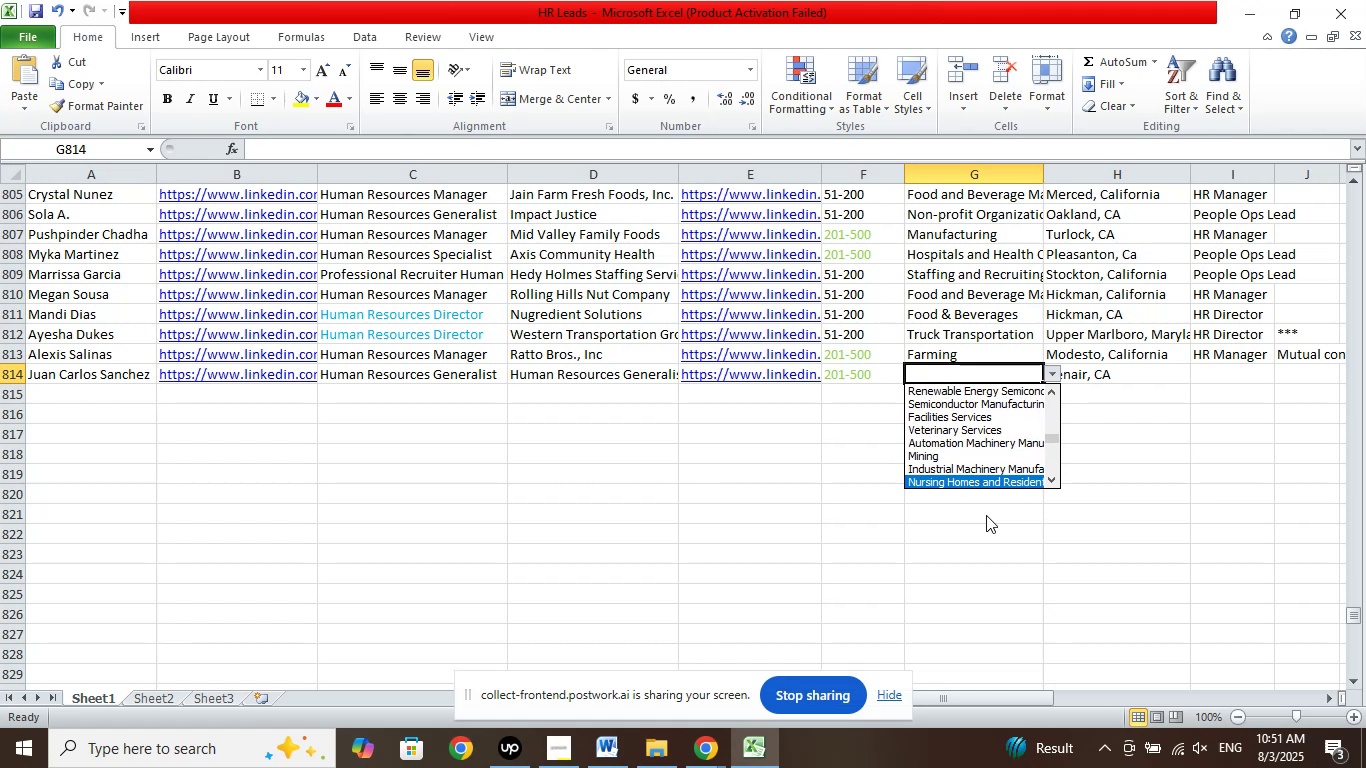 
key(ArrowDown)
 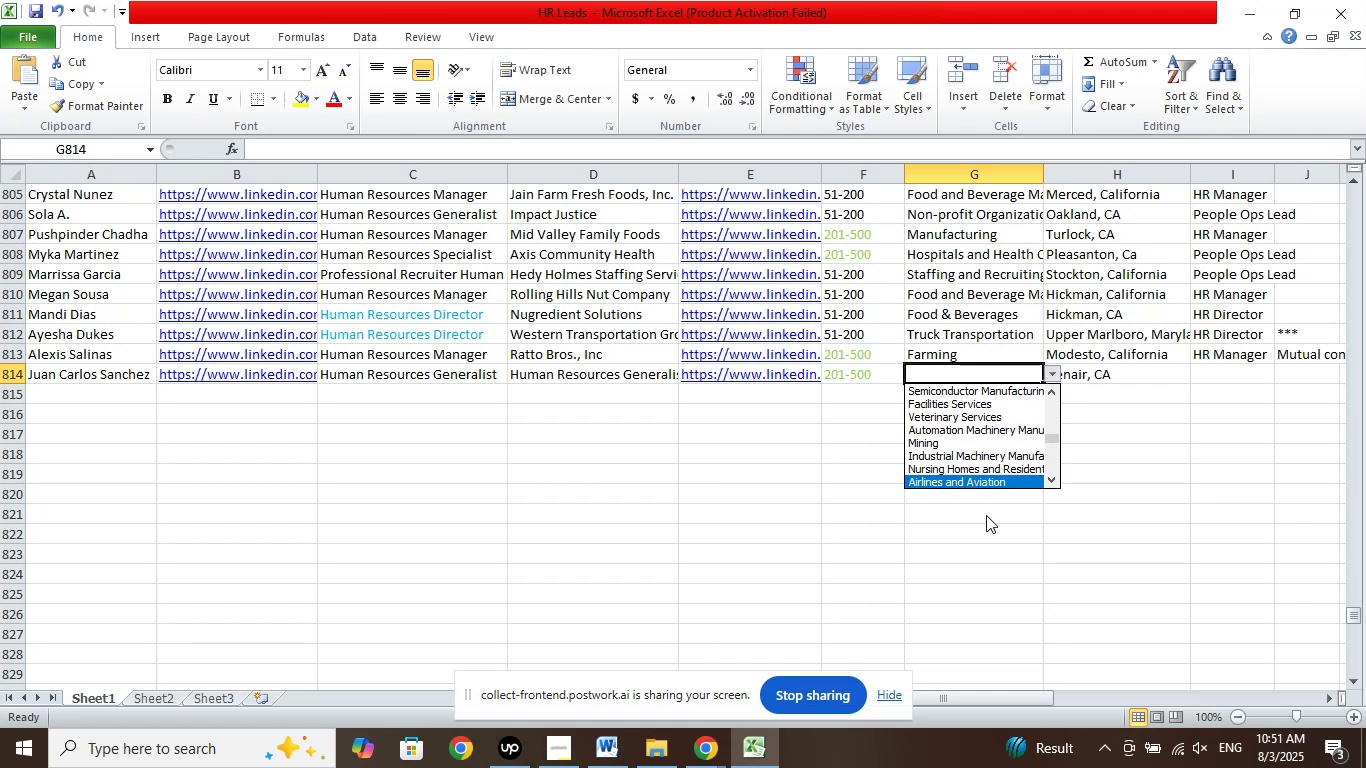 
key(ArrowDown)
 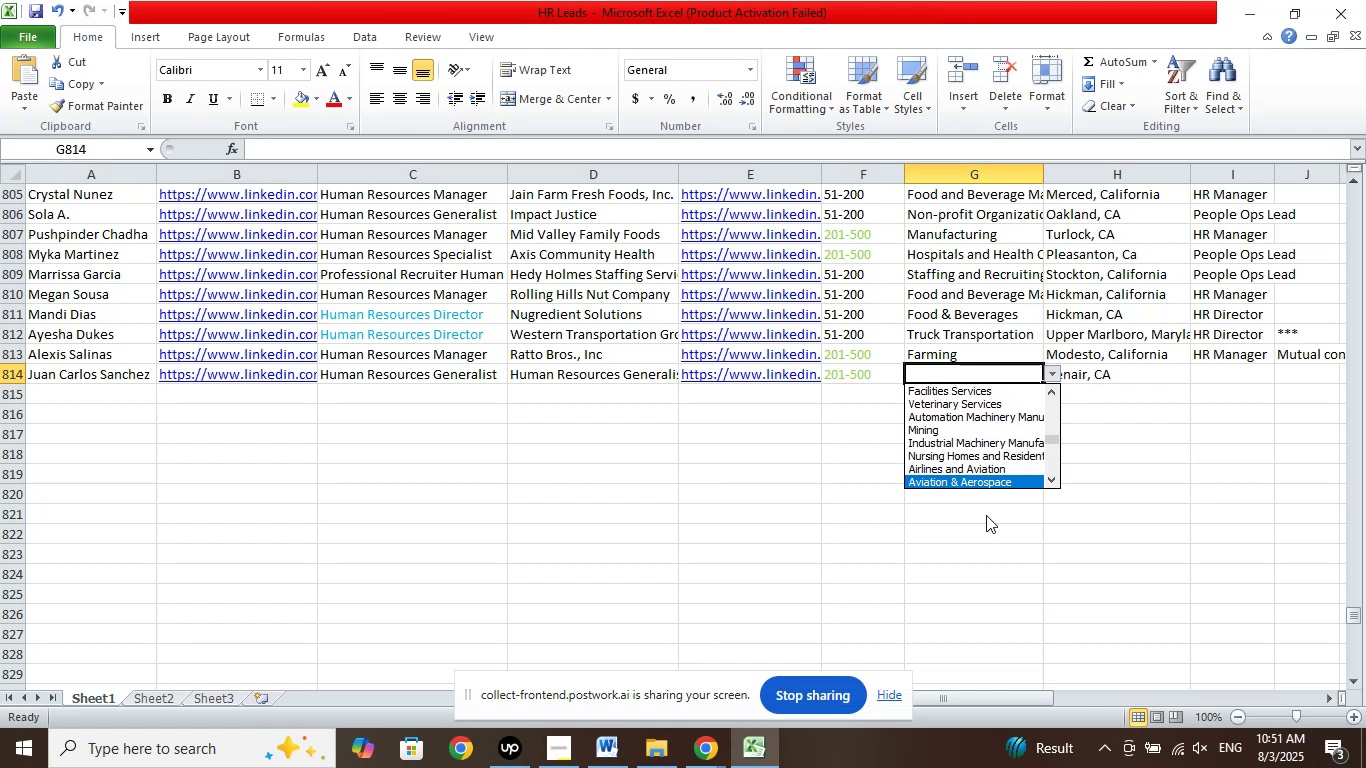 
key(ArrowDown)
 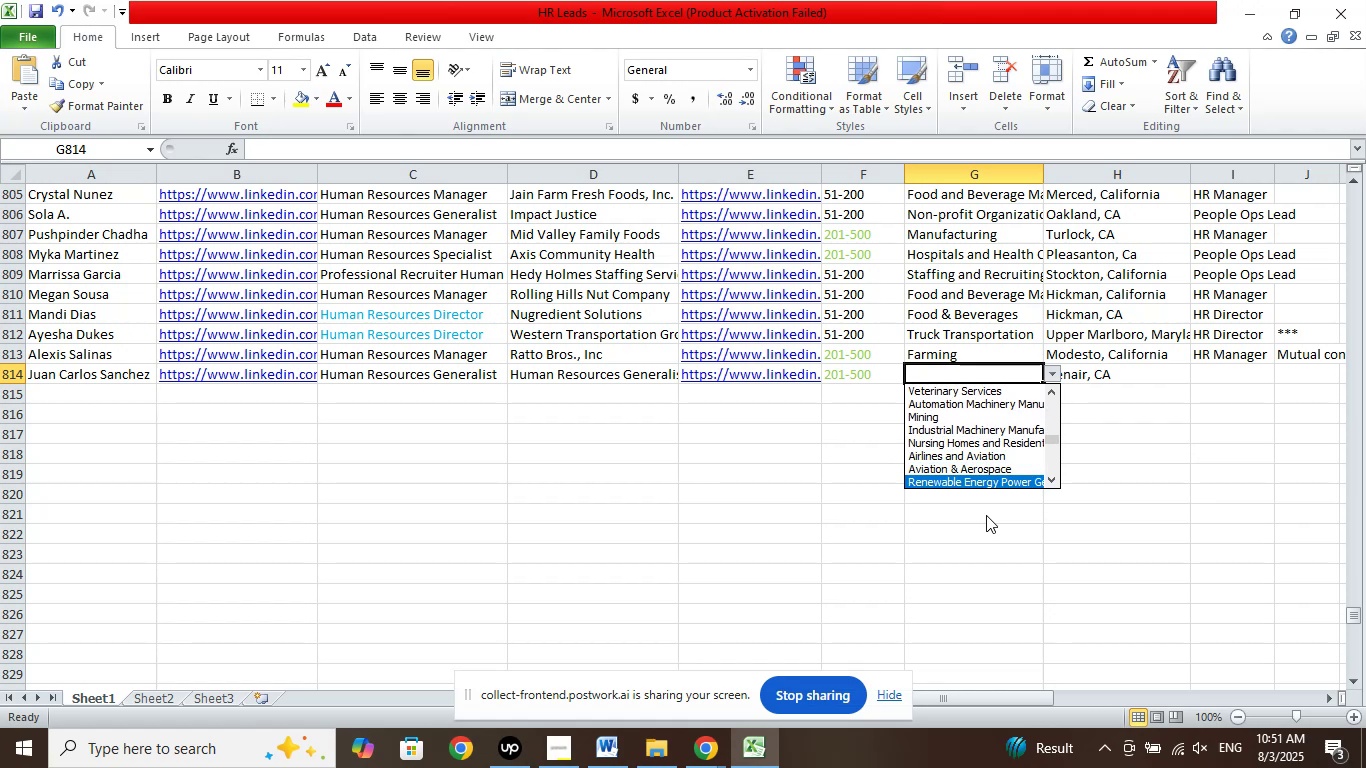 
key(ArrowDown)
 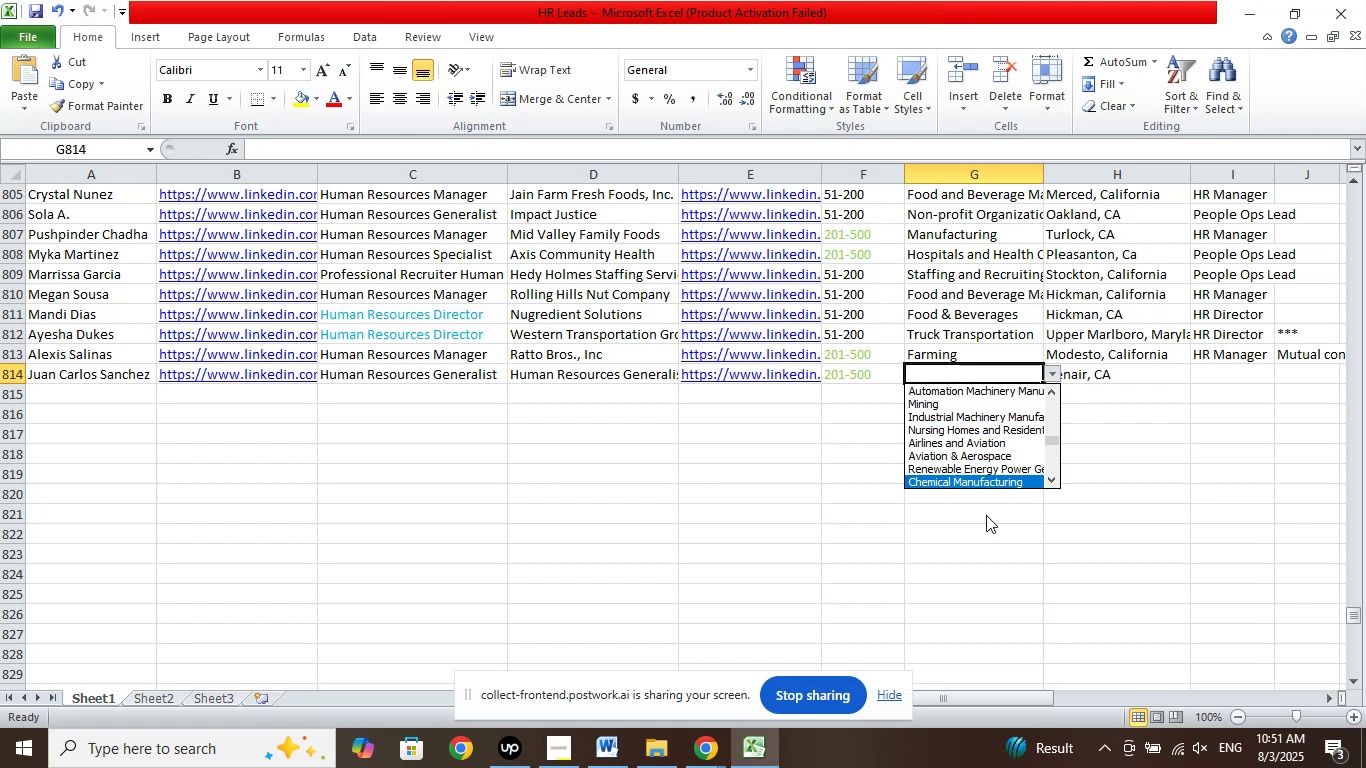 
key(ArrowDown)
 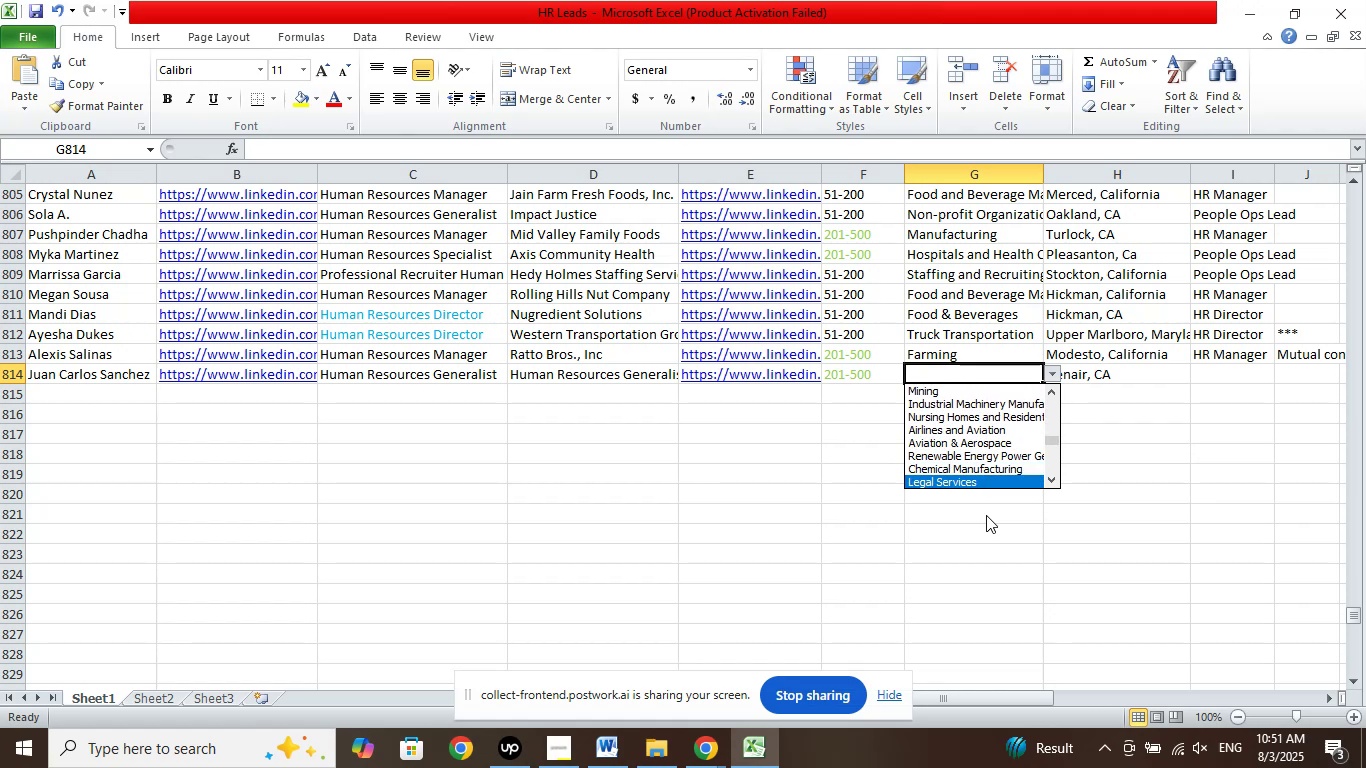 
key(ArrowDown)
 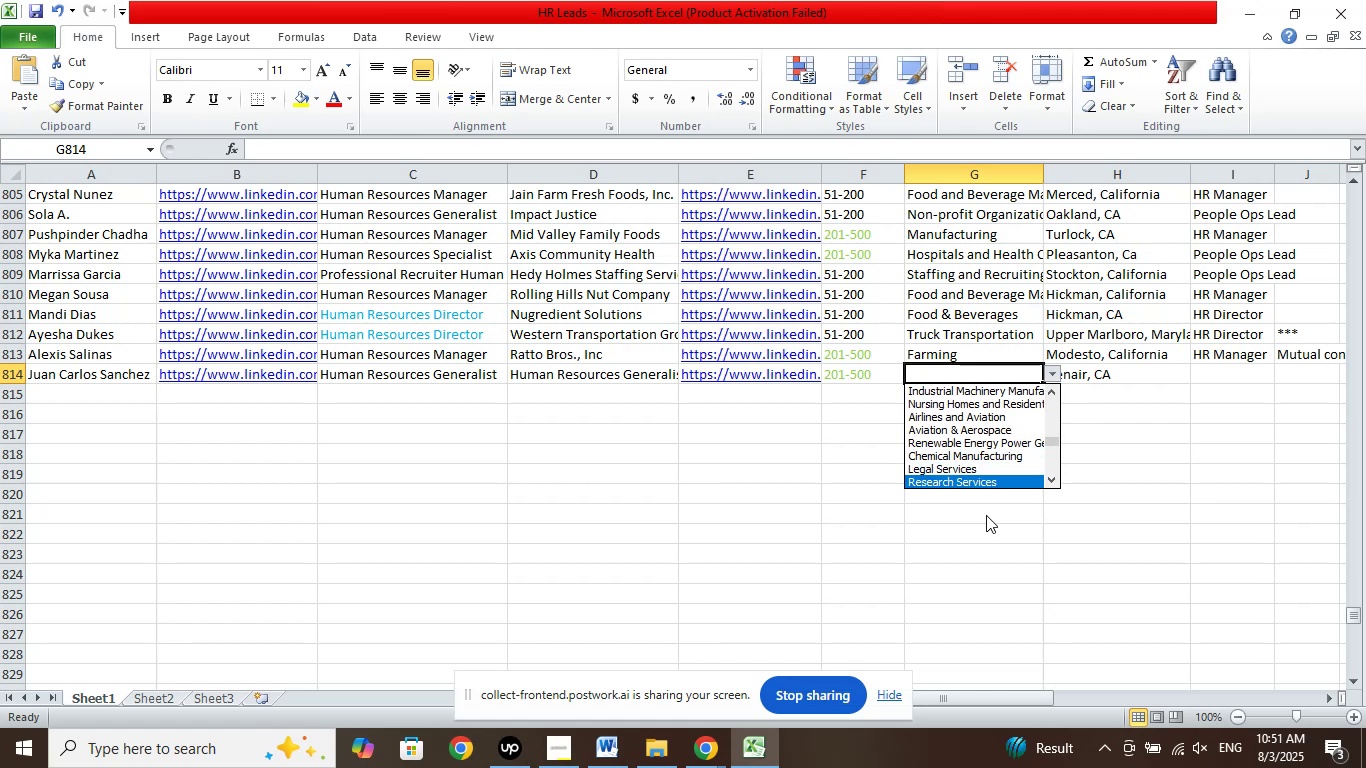 
key(ArrowDown)
 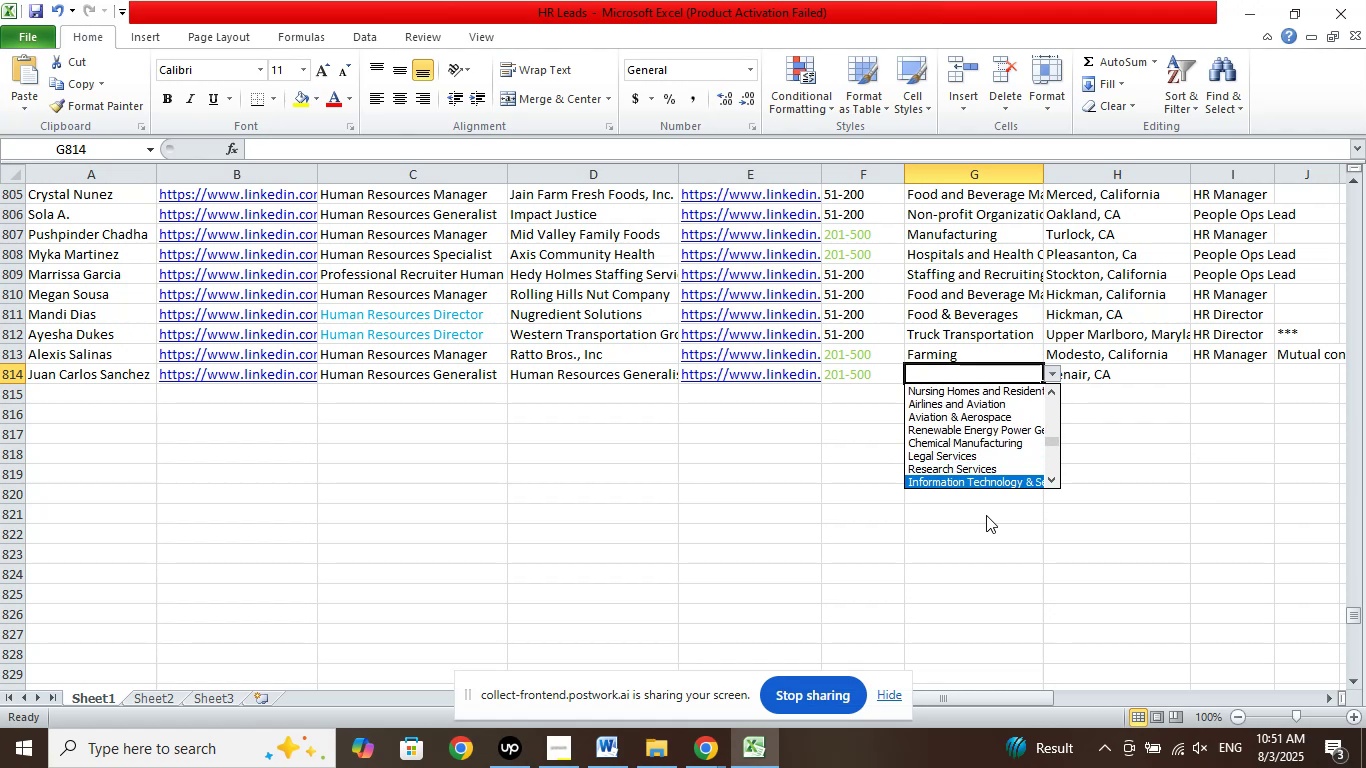 
key(ArrowDown)
 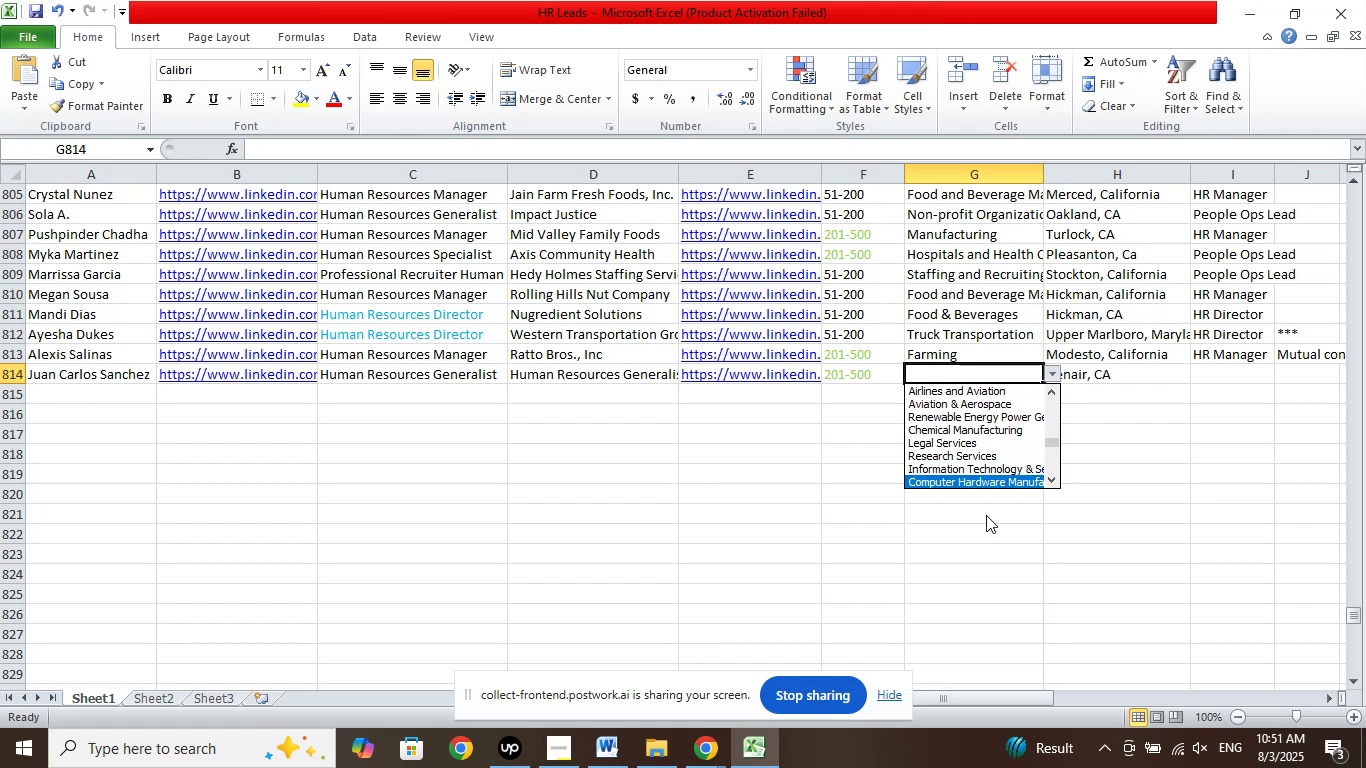 
key(ArrowDown)
 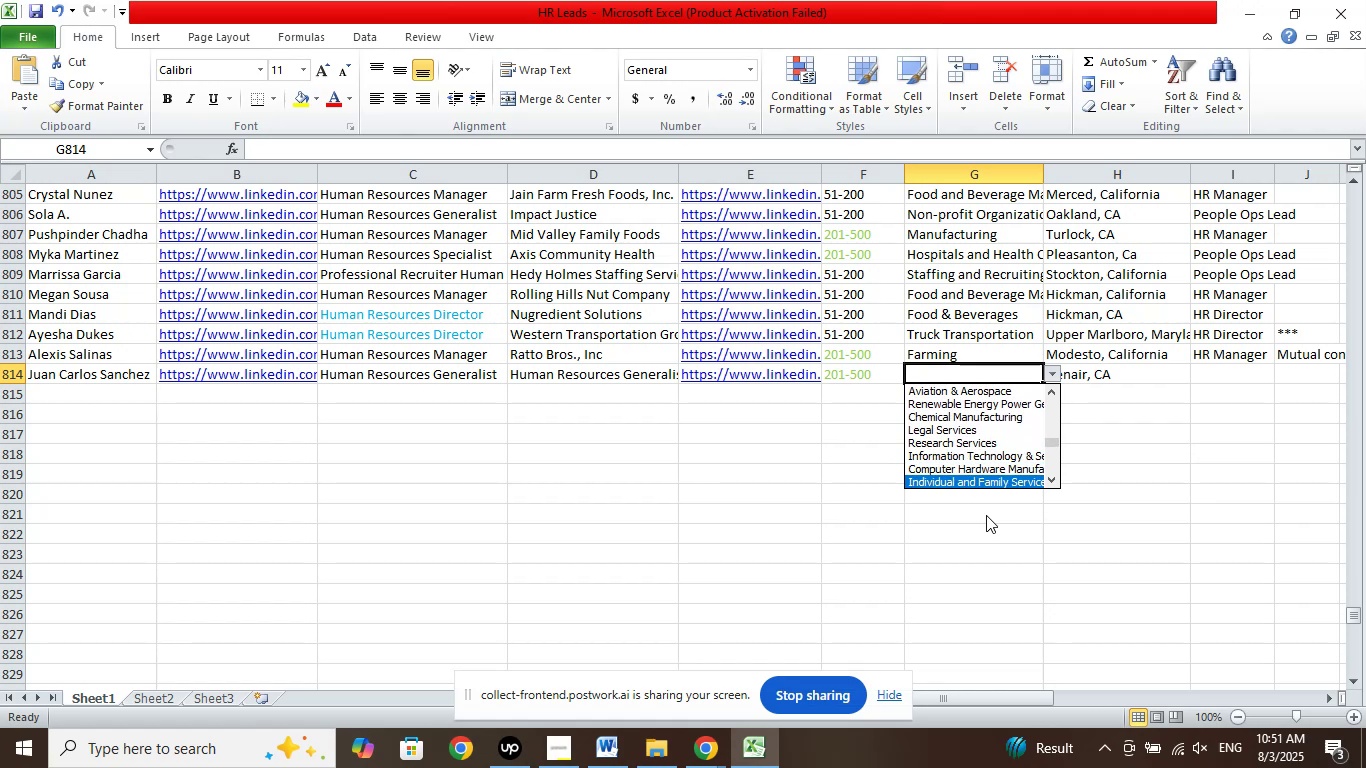 
key(ArrowDown)
 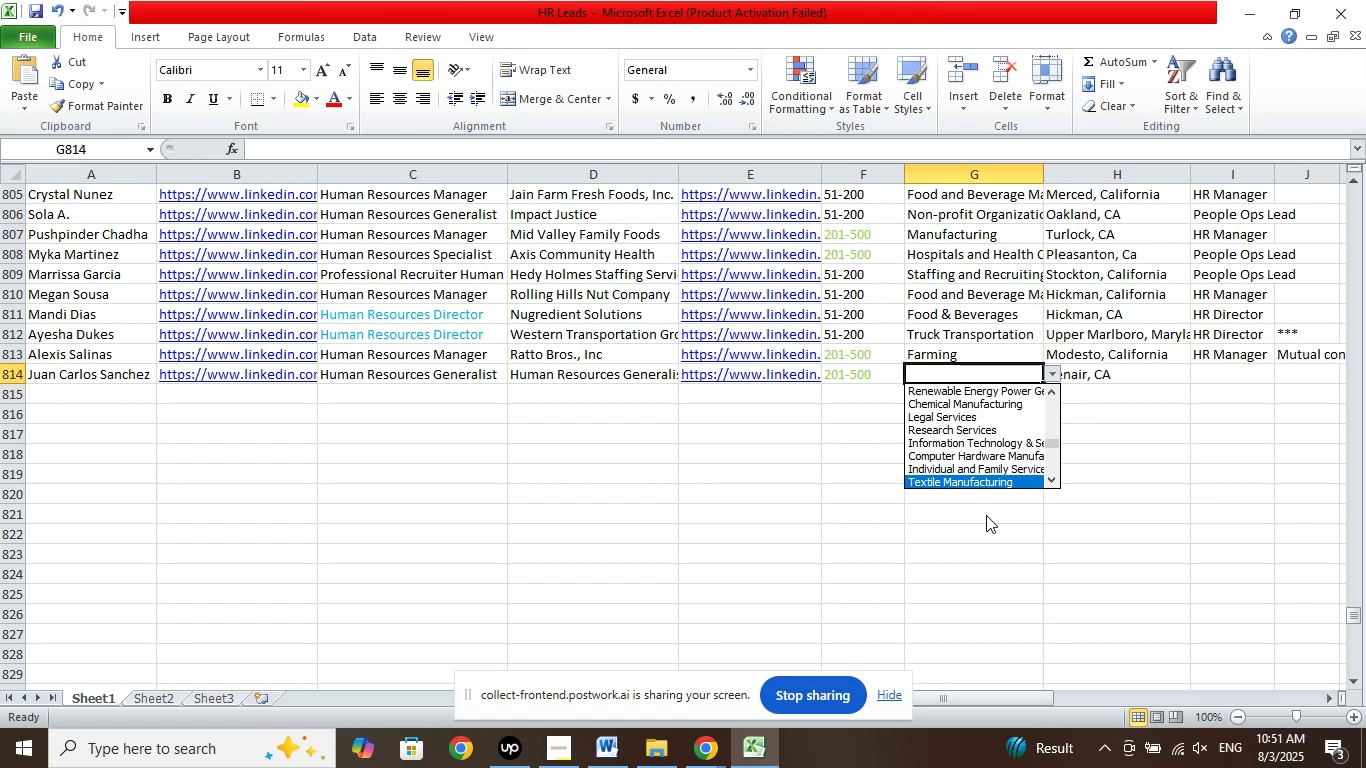 
key(ArrowDown)
 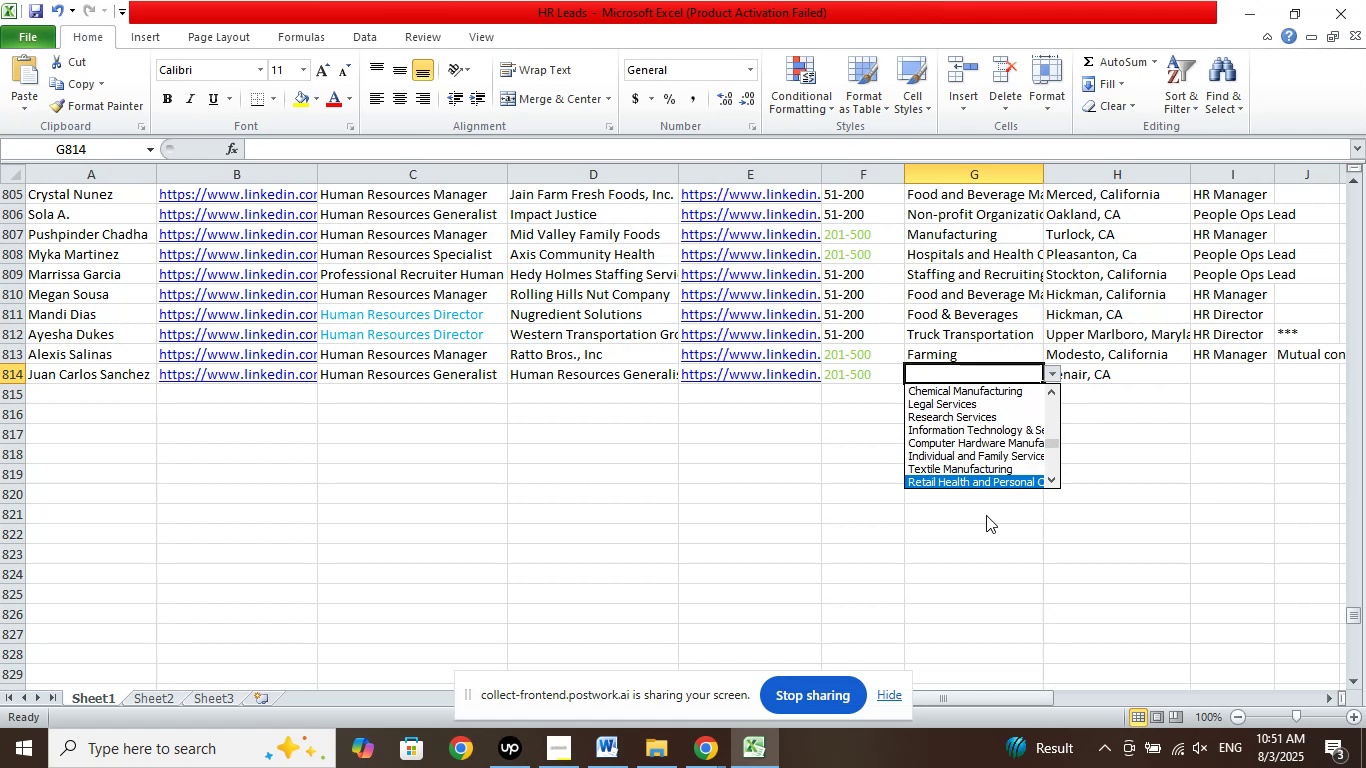 
key(ArrowDown)
 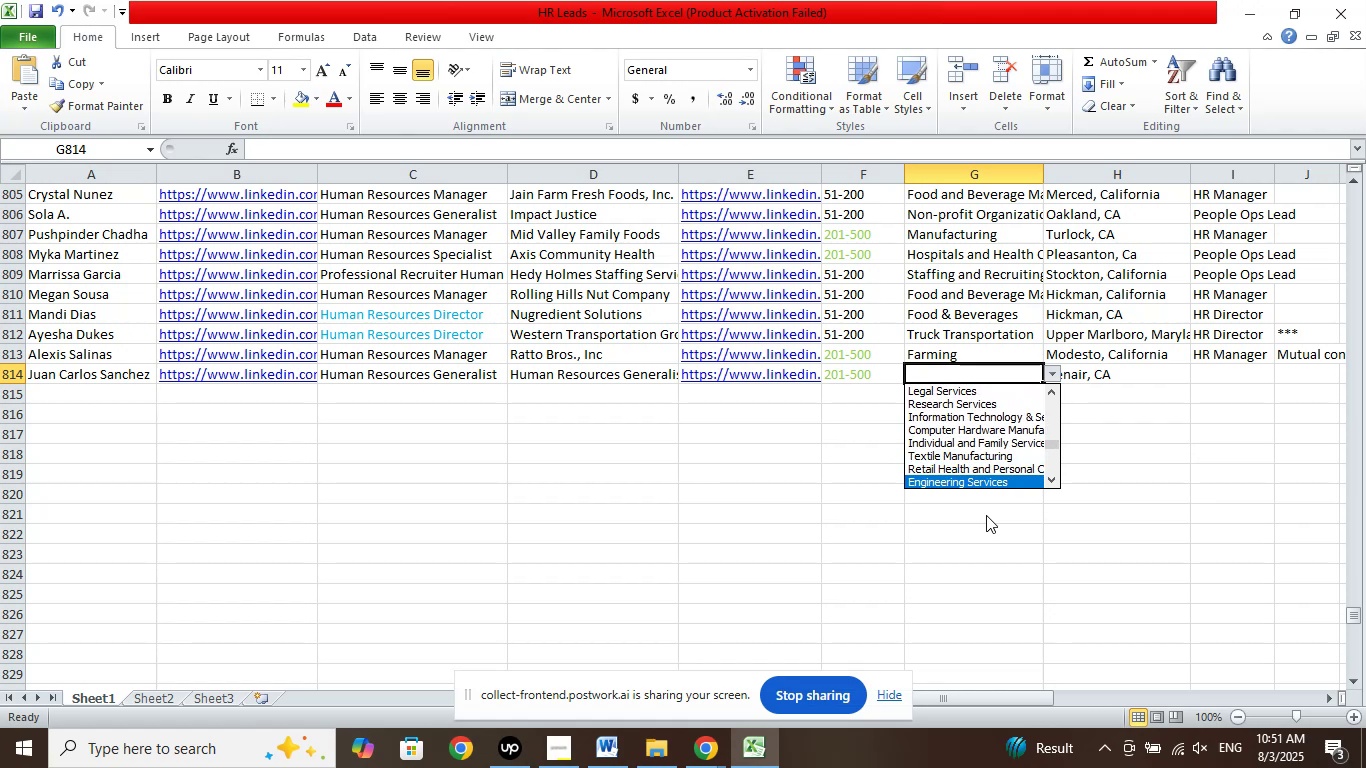 
key(ArrowDown)
 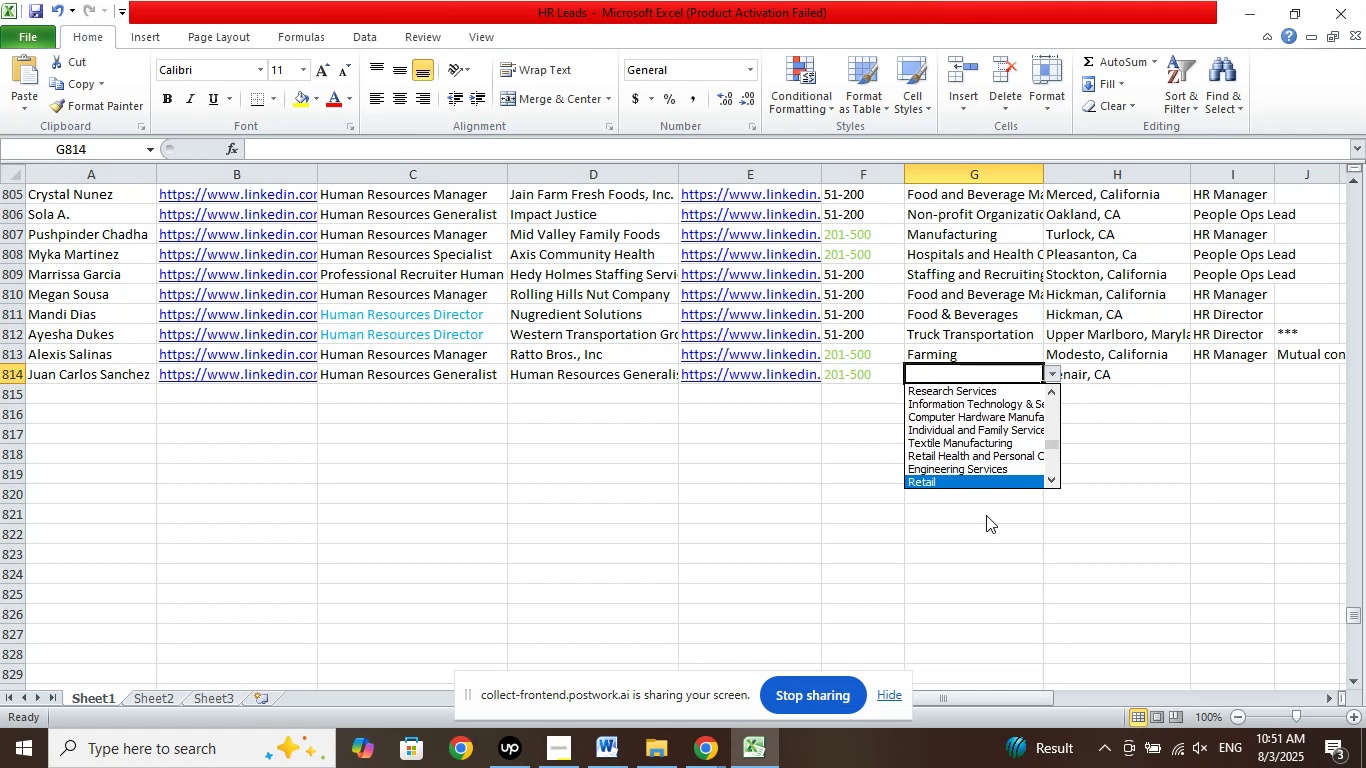 
key(ArrowDown)
 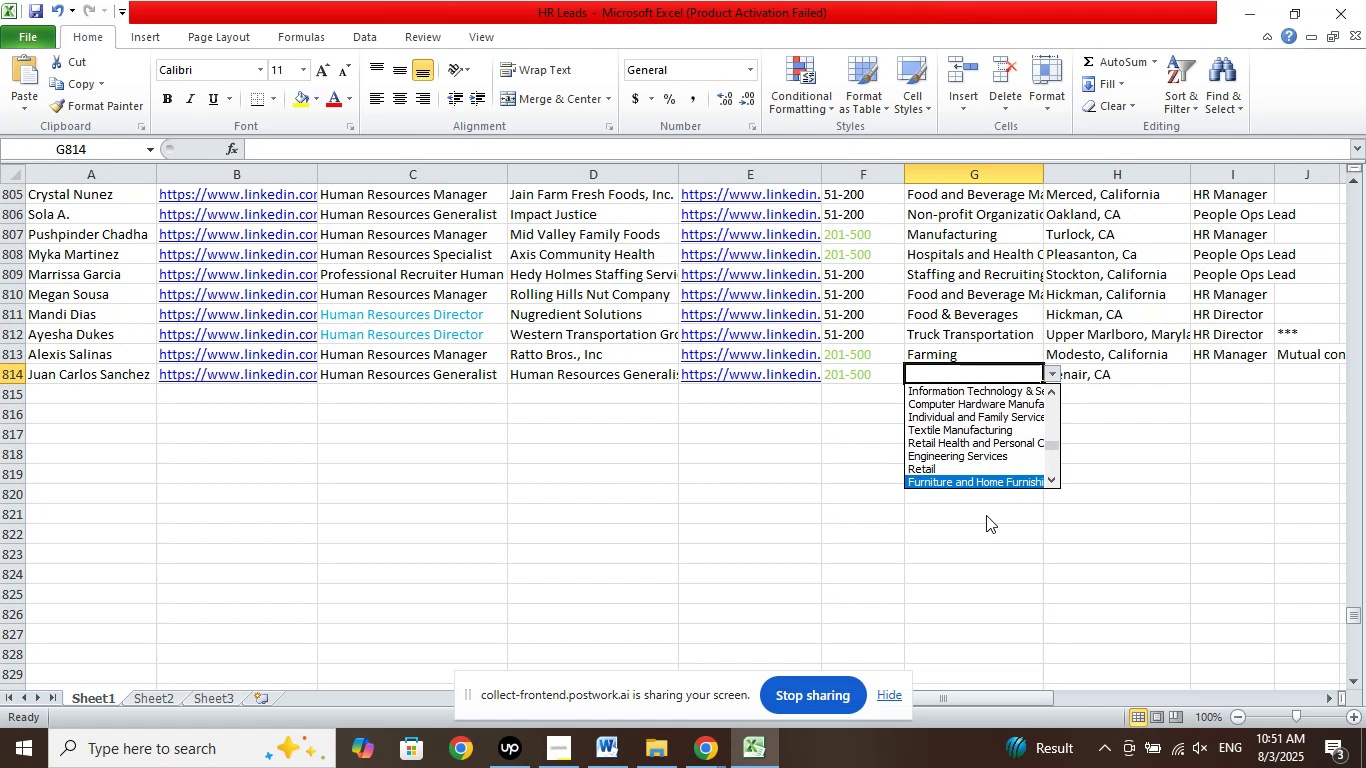 
key(ArrowDown)
 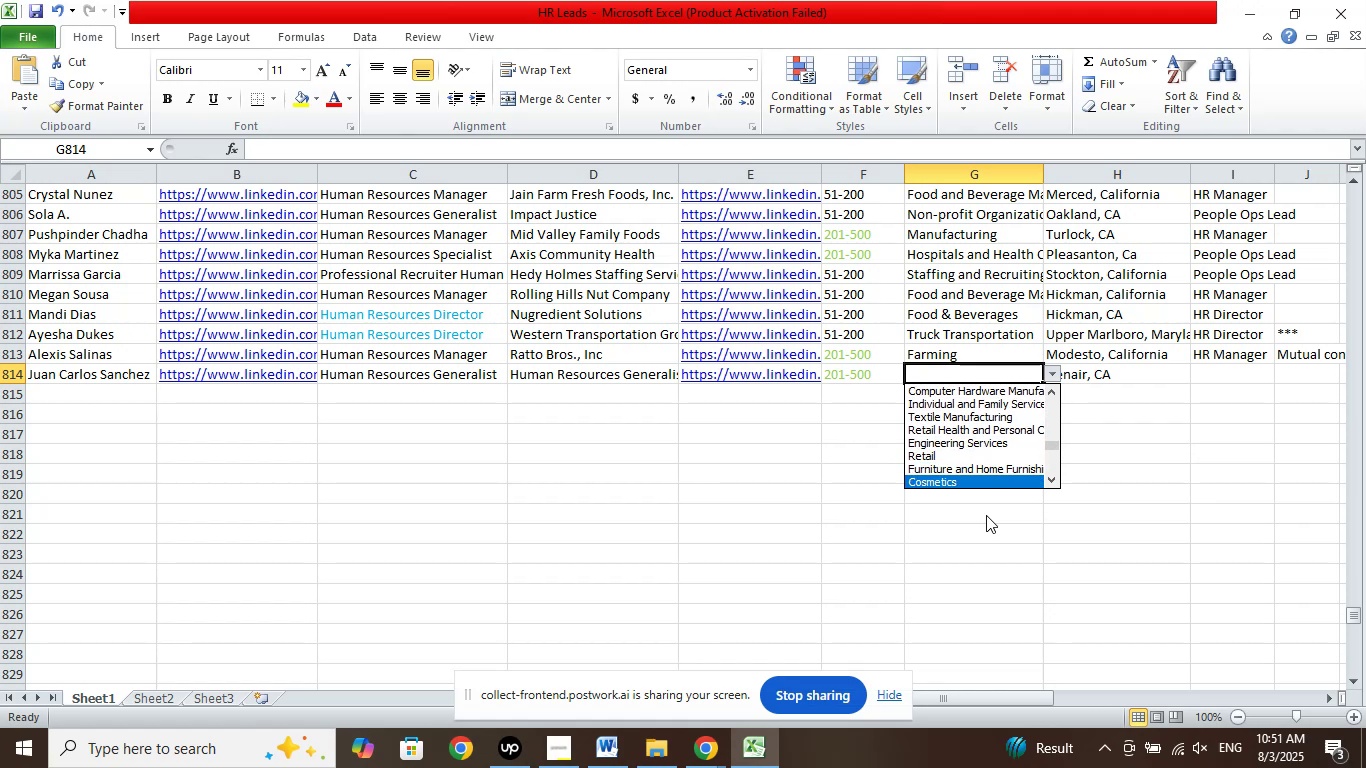 
key(ArrowDown)
 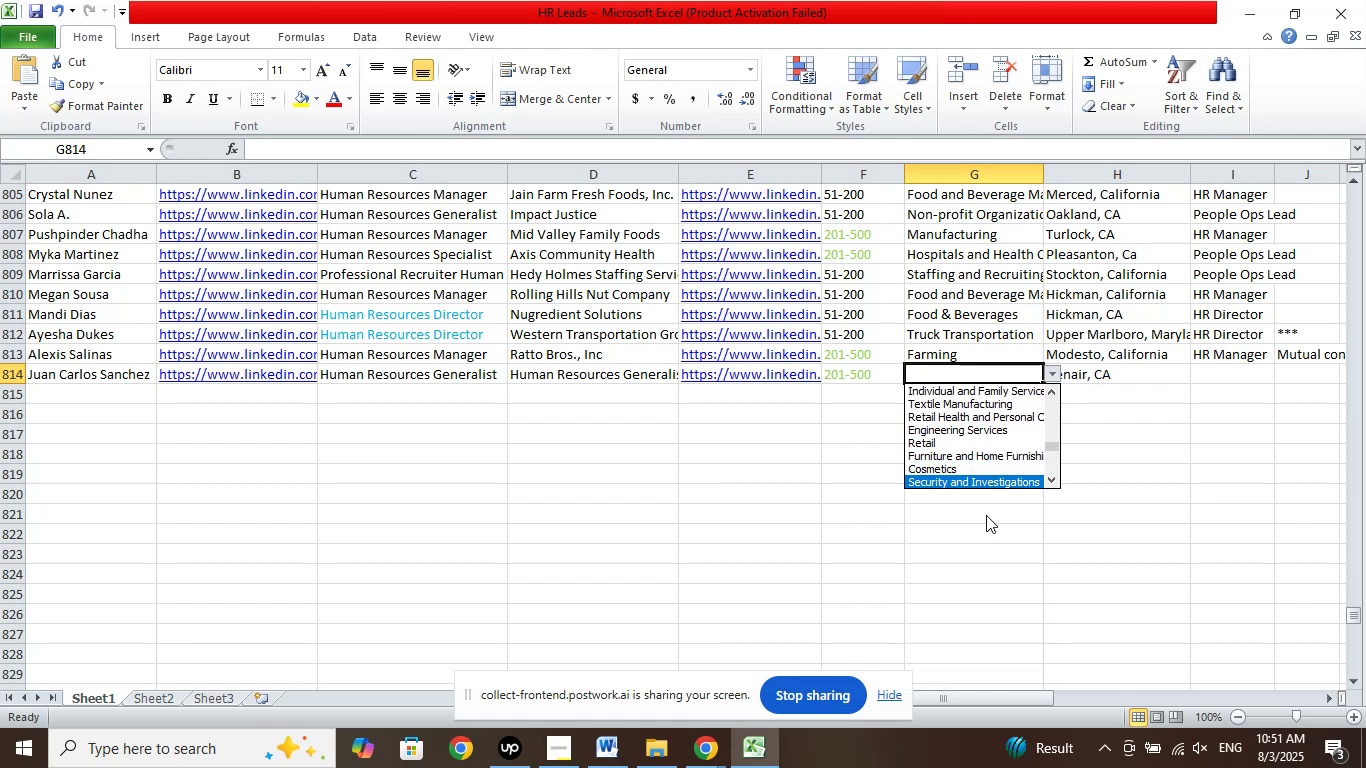 
key(ArrowDown)
 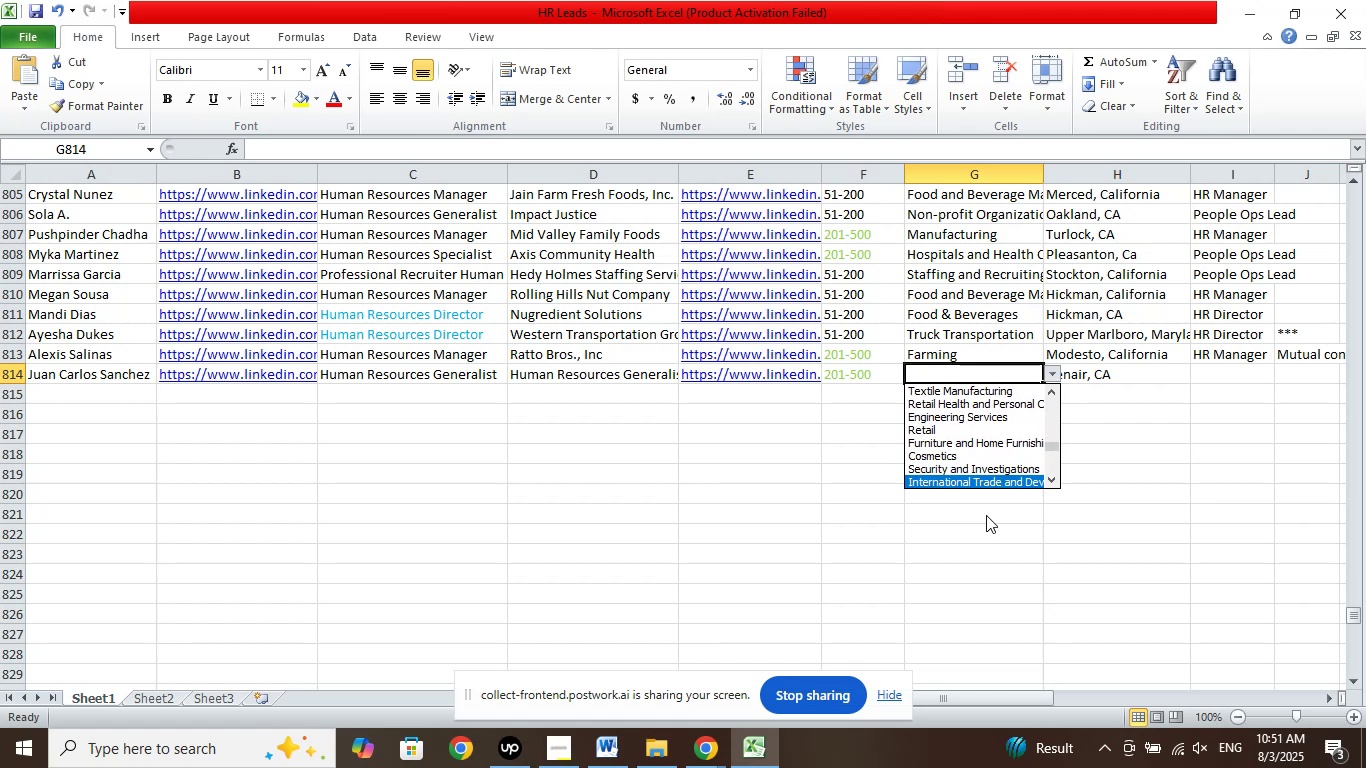 
key(ArrowDown)
 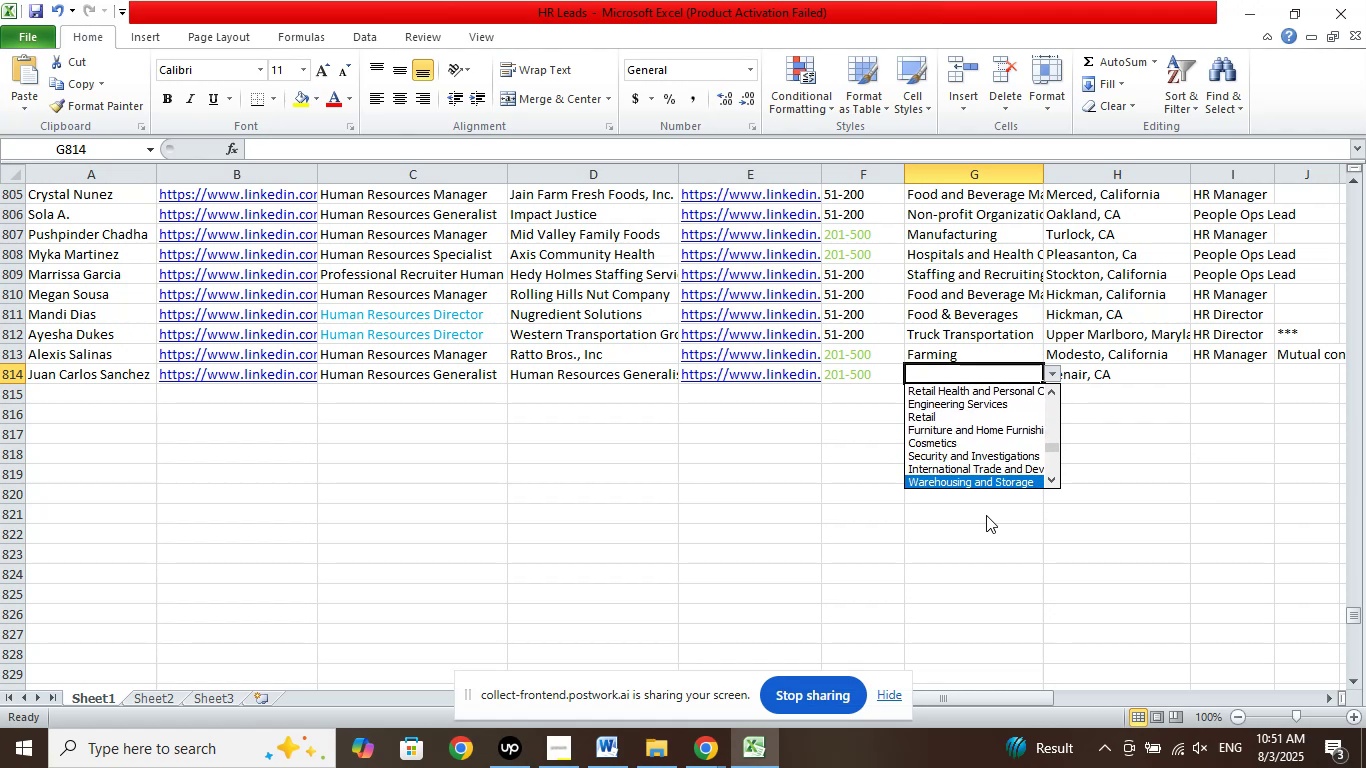 
key(ArrowDown)
 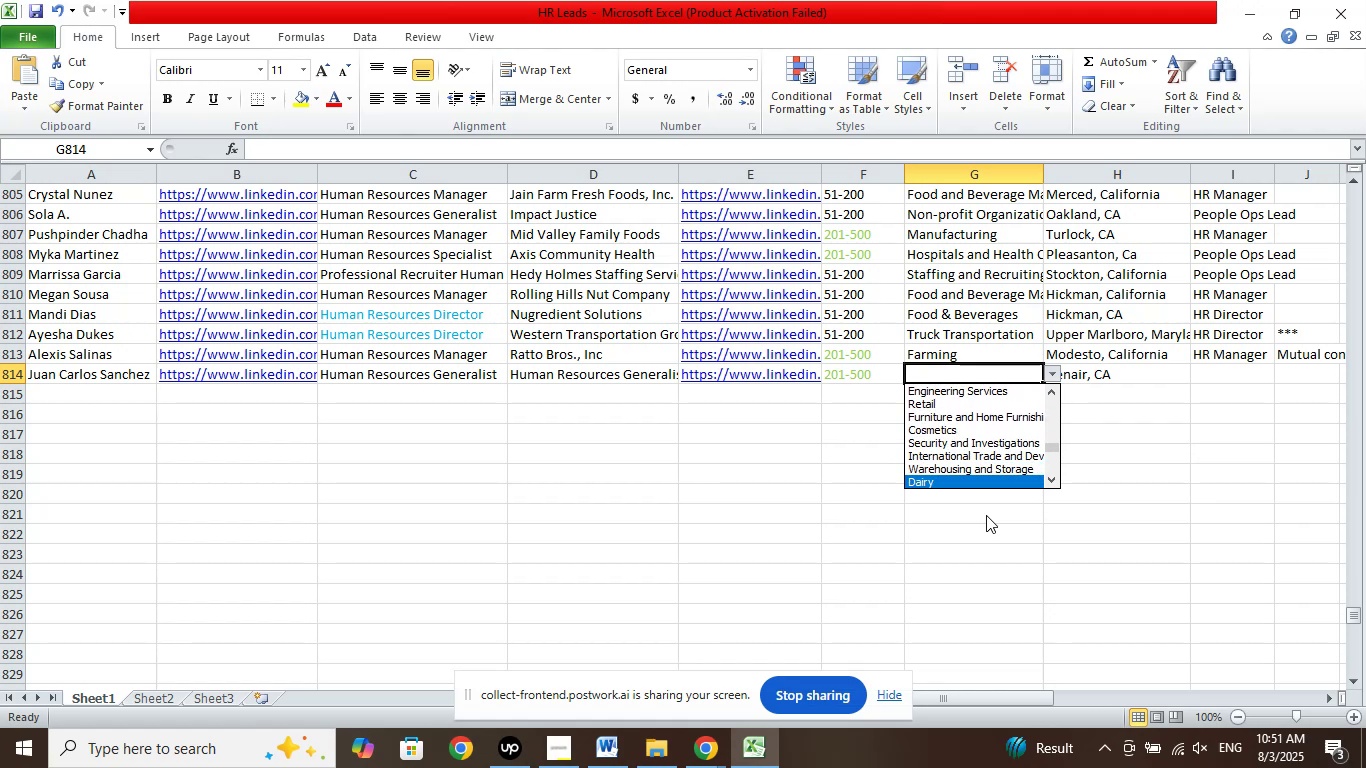 
key(ArrowDown)
 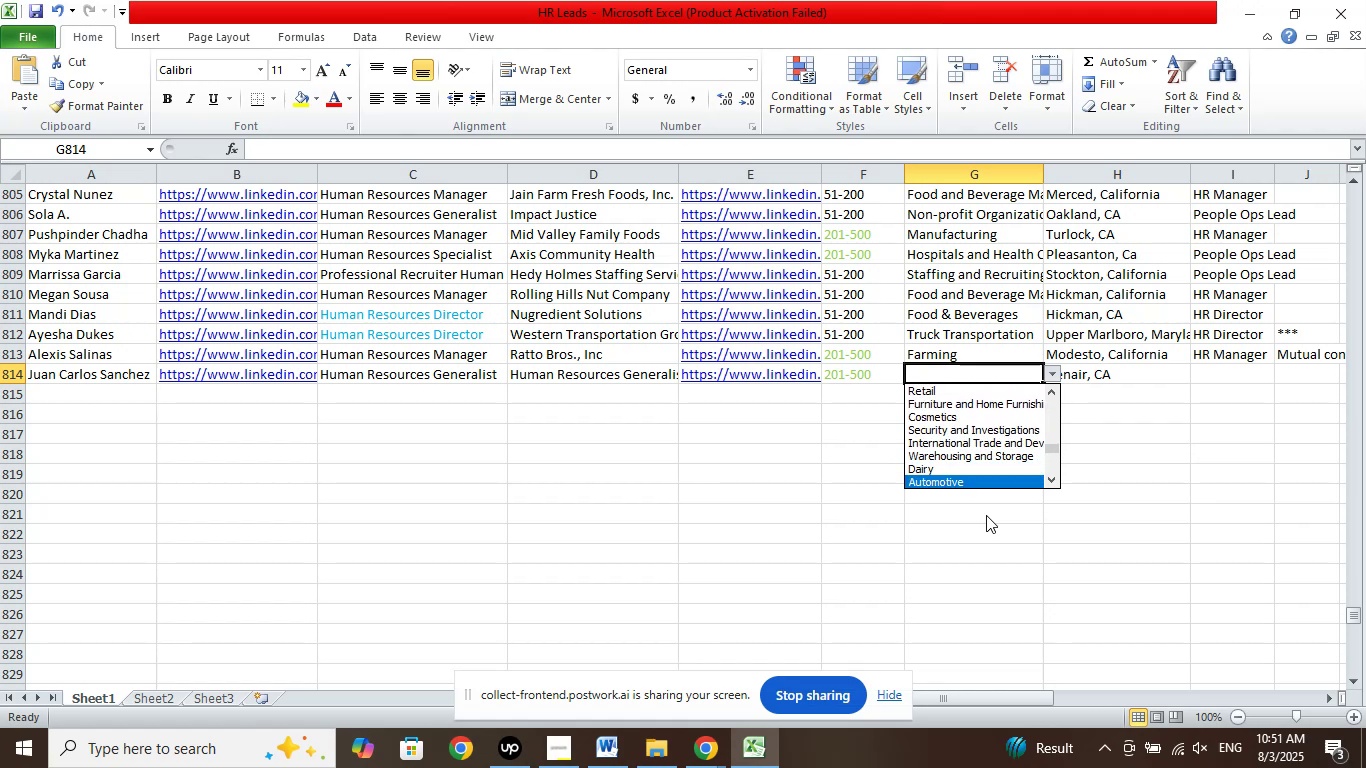 
key(ArrowDown)
 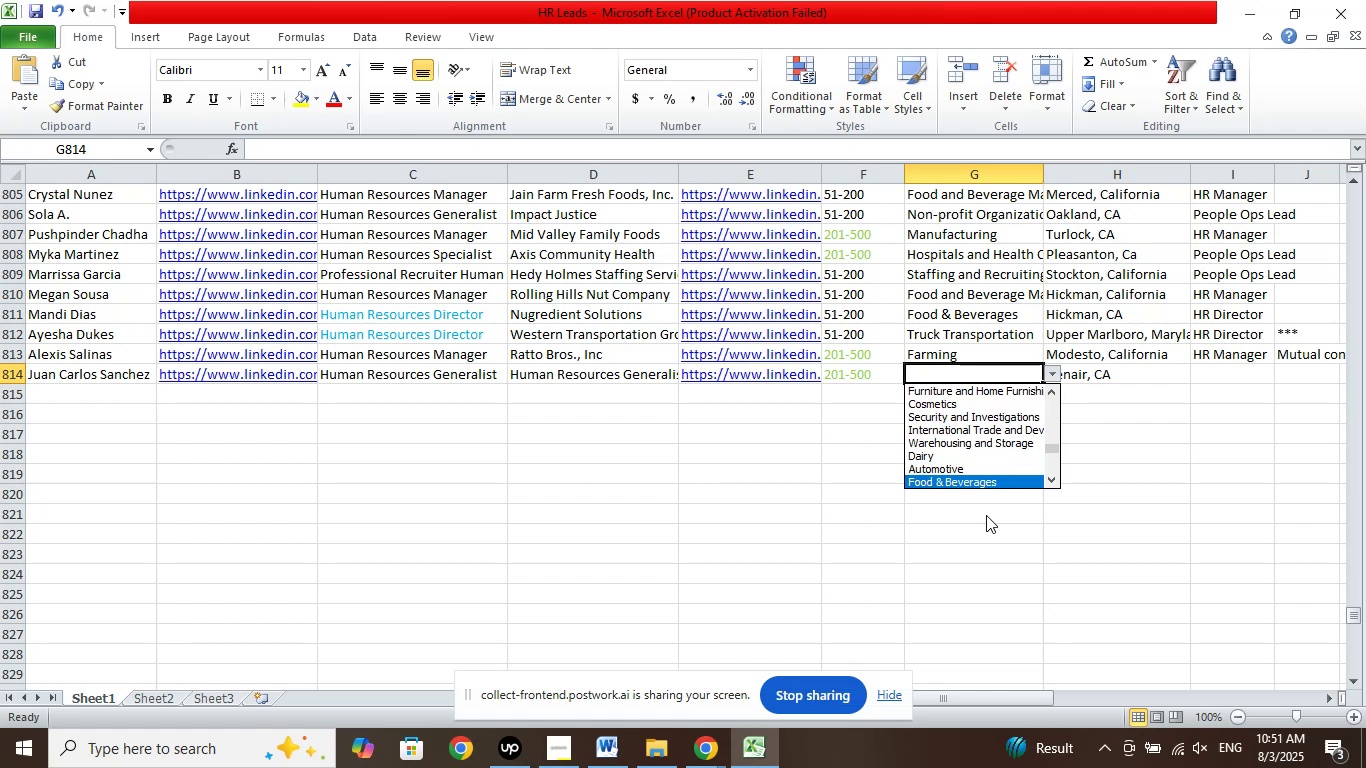 
key(ArrowDown)
 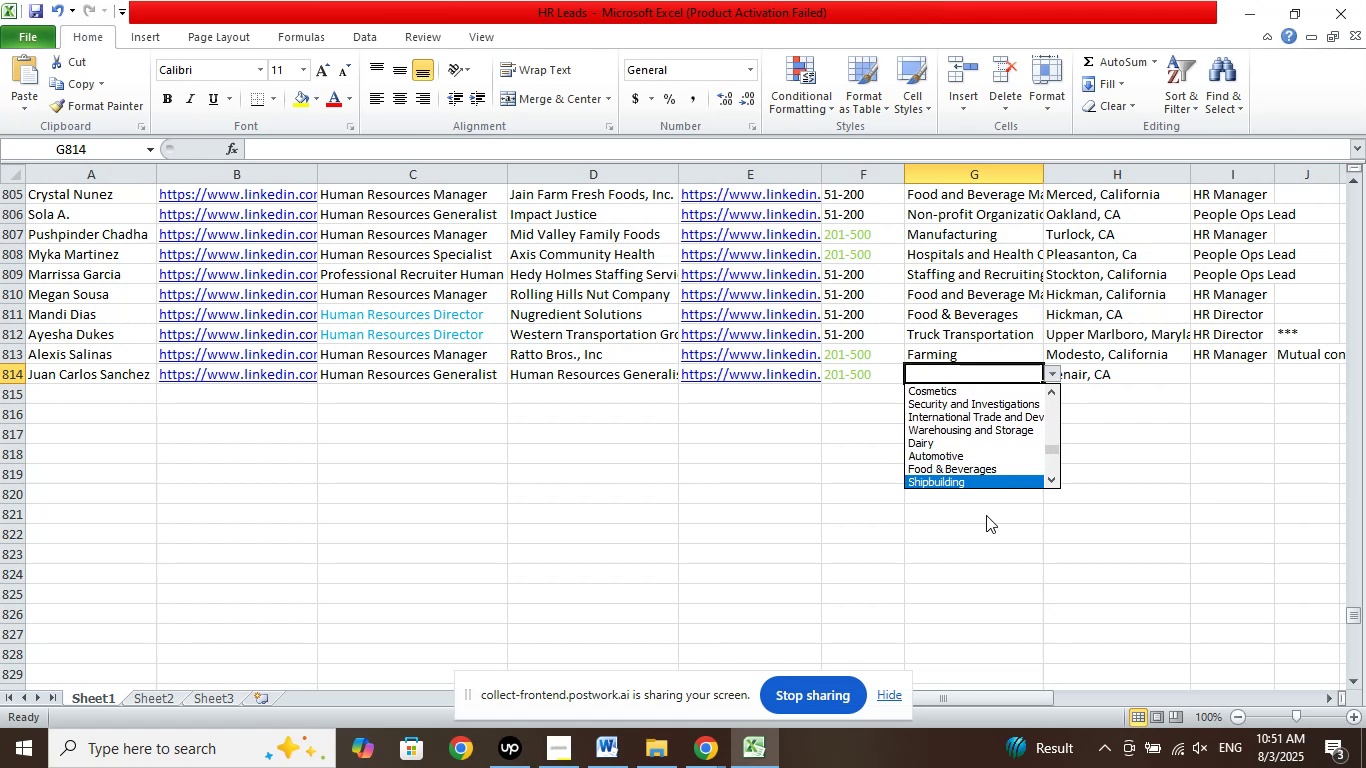 
key(ArrowDown)
 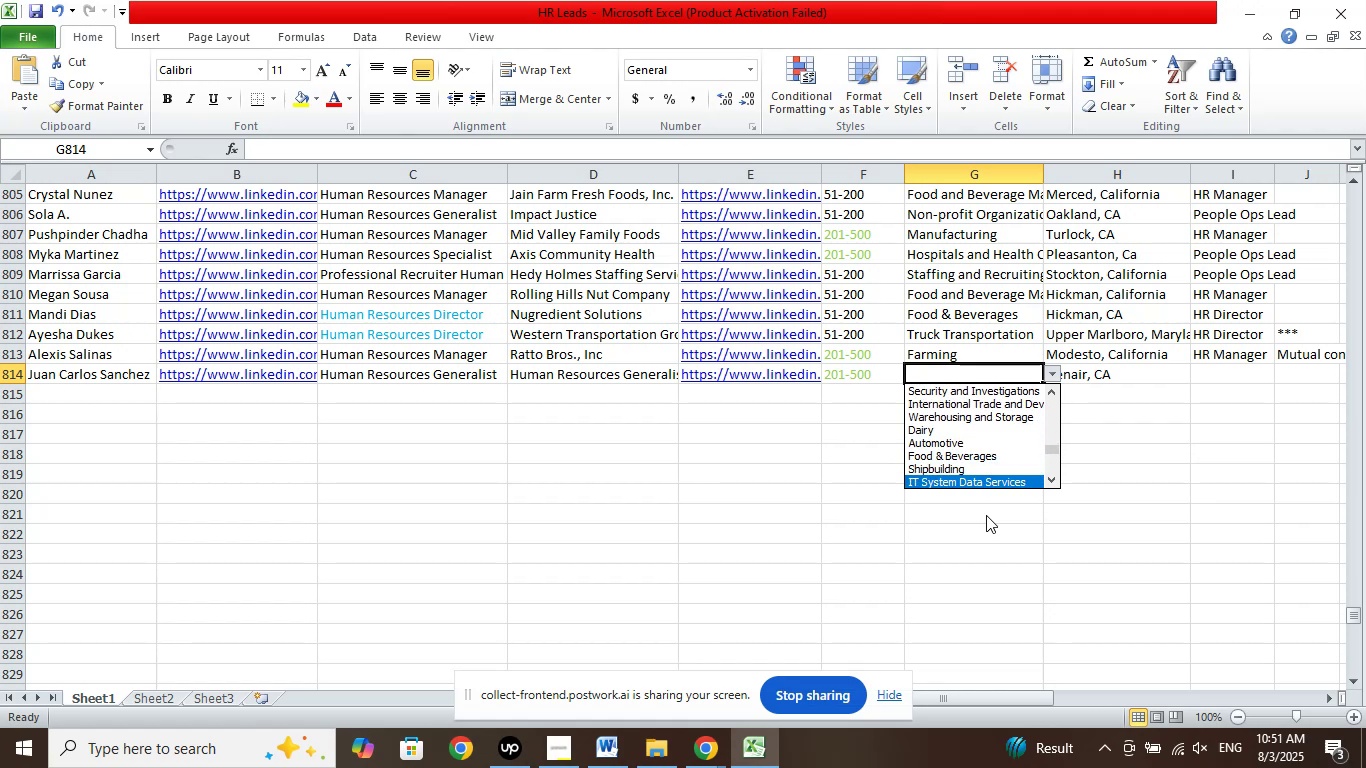 
key(ArrowDown)
 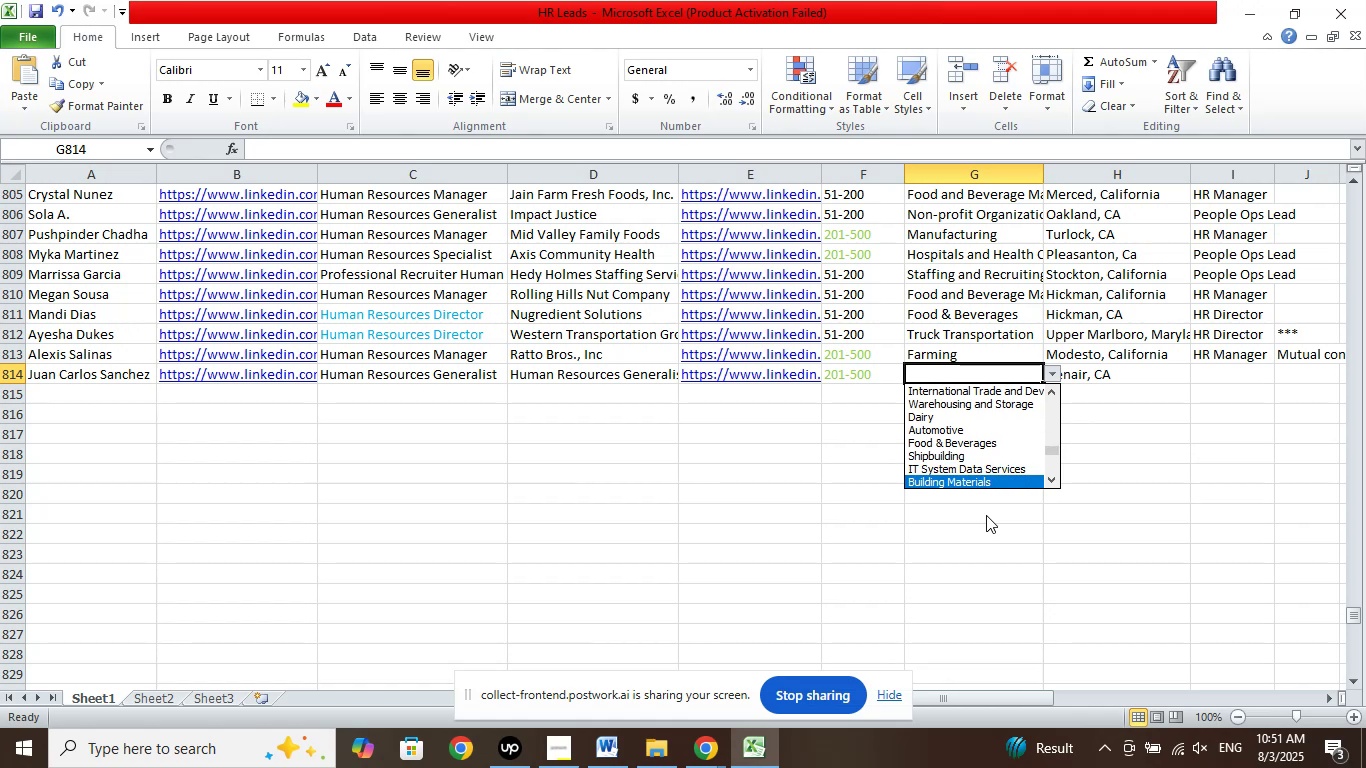 
key(ArrowDown)
 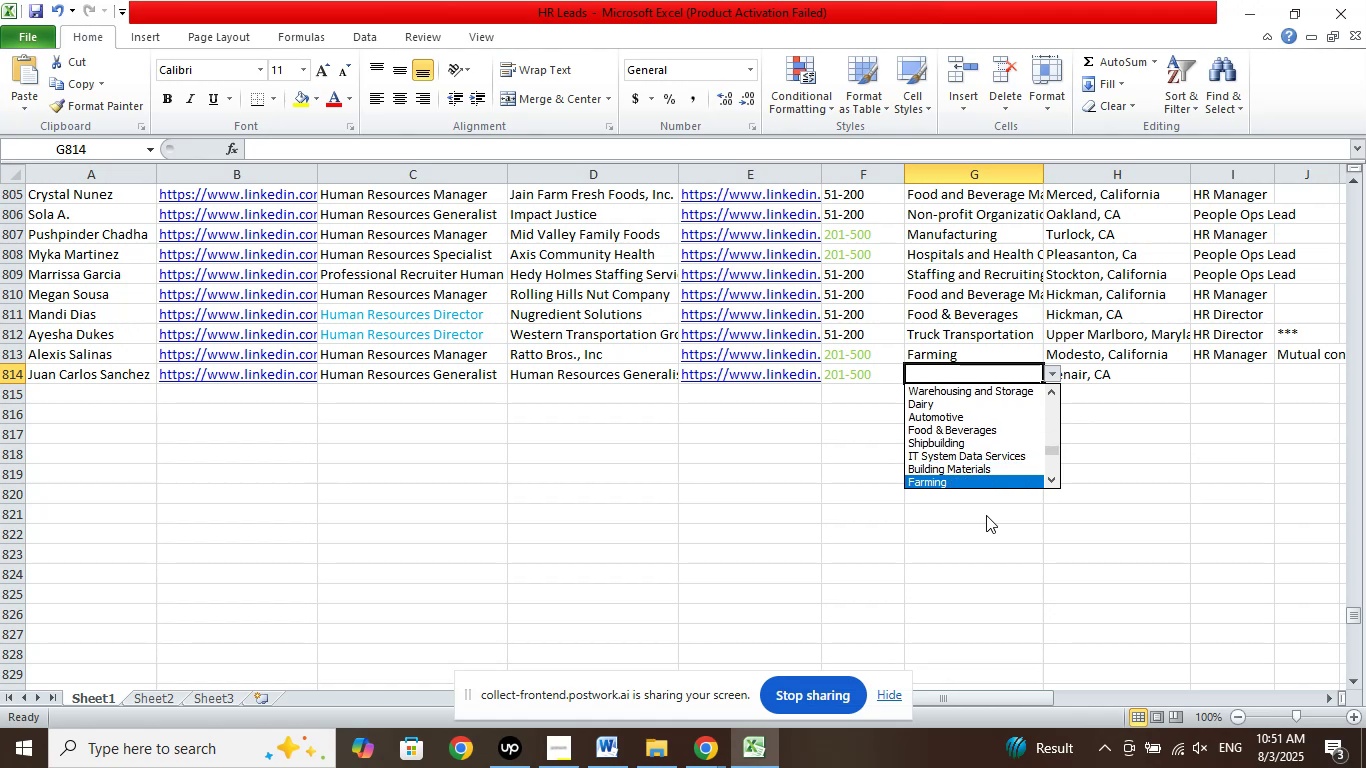 
key(ArrowDown)
 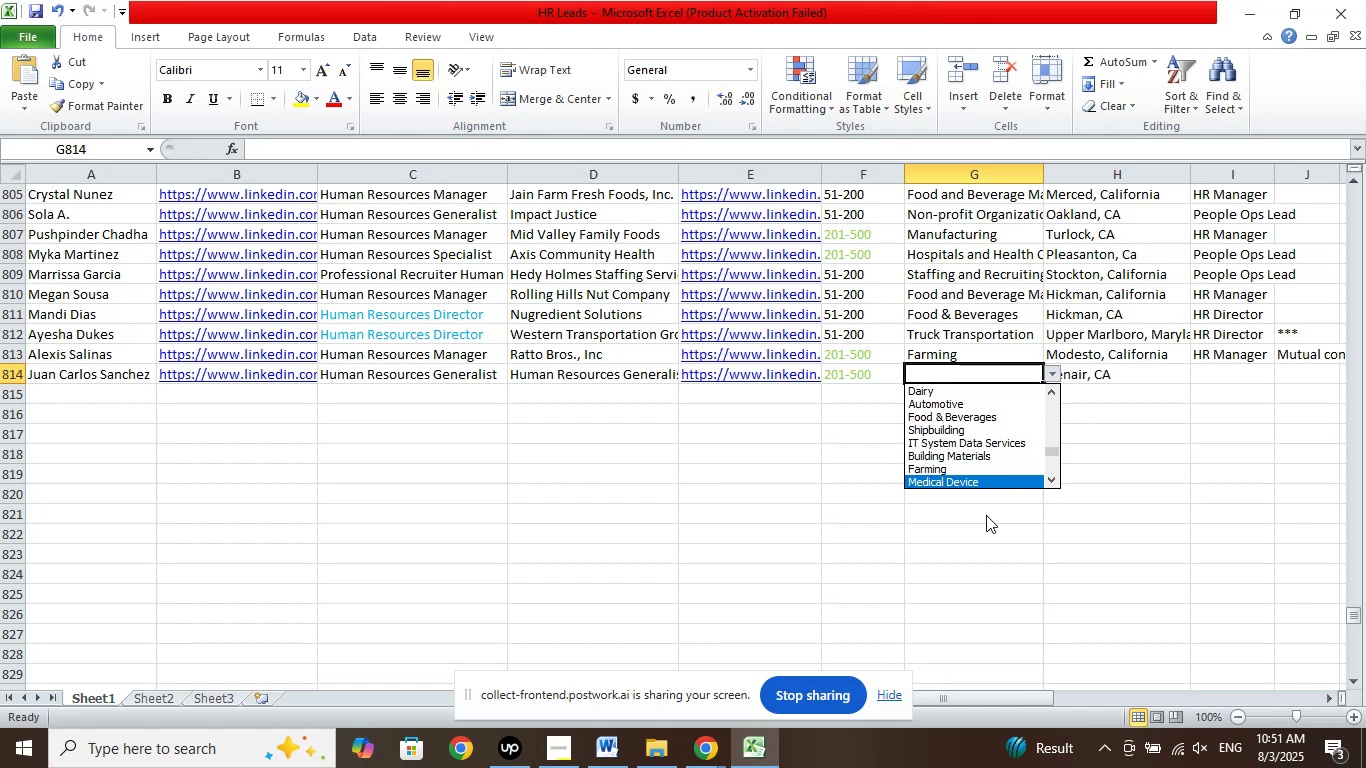 
key(ArrowUp)
 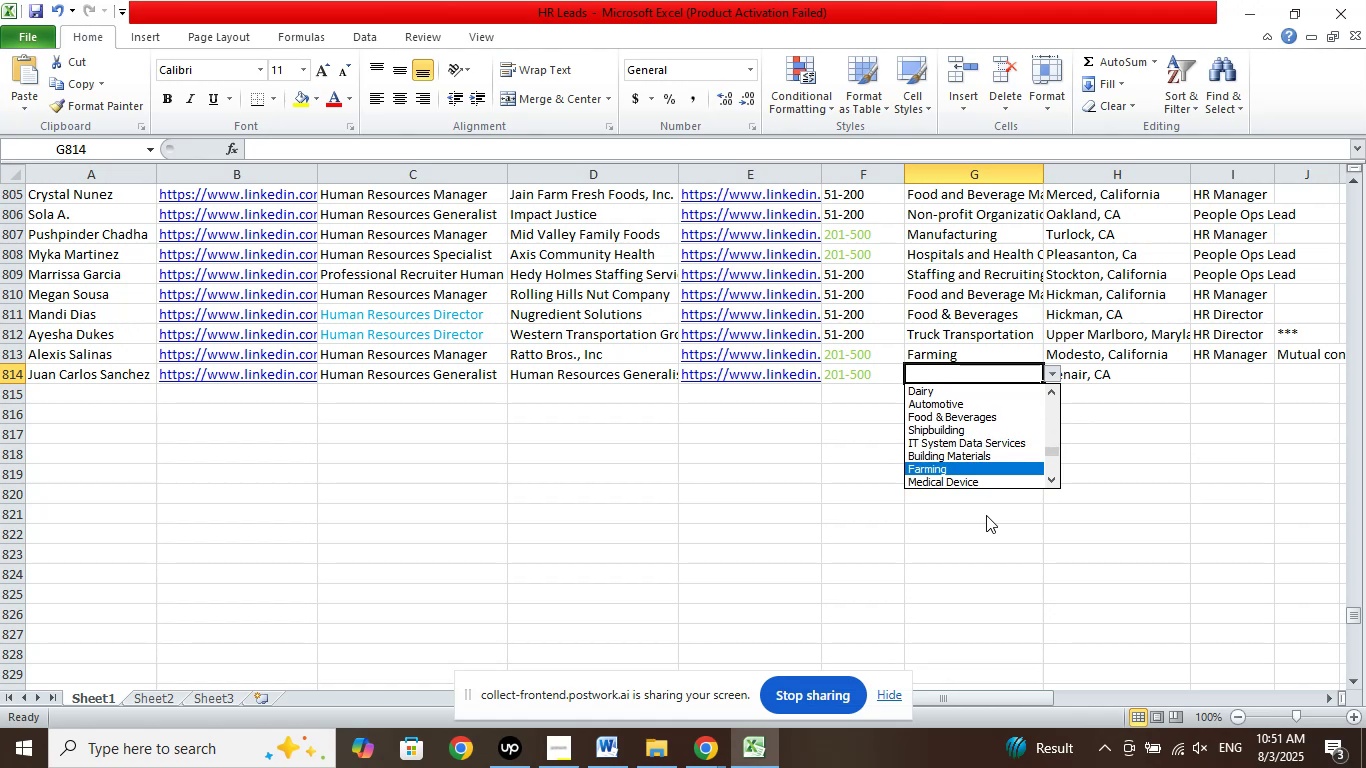 
key(Enter)
 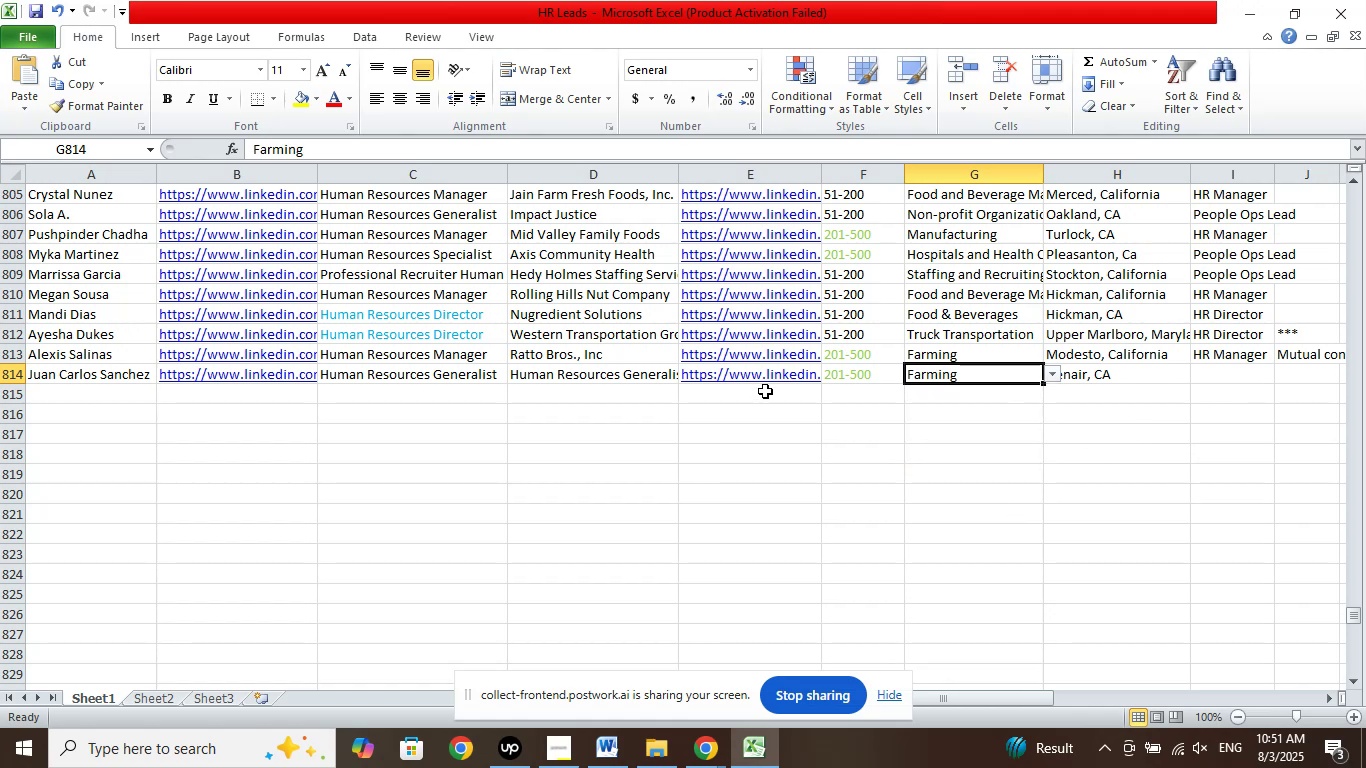 
left_click([1203, 365])
 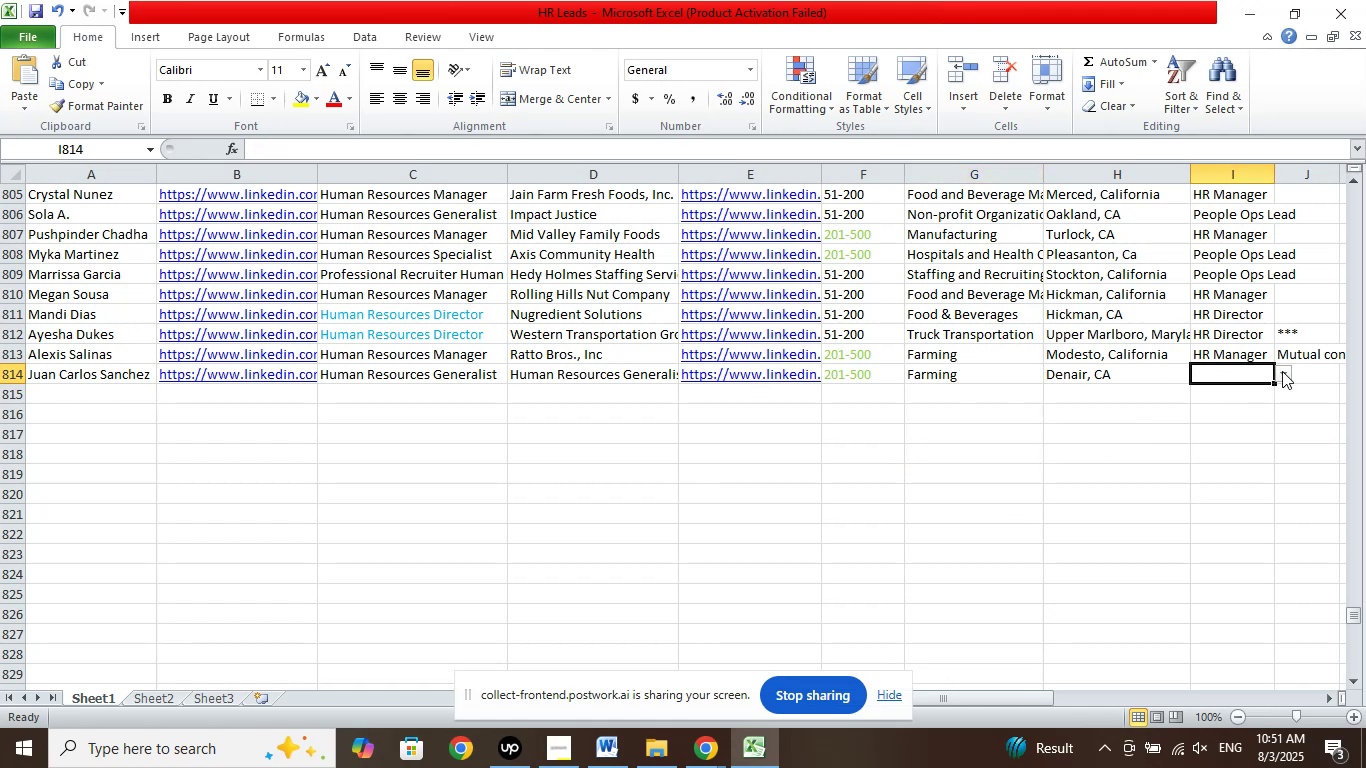 
left_click([1282, 371])
 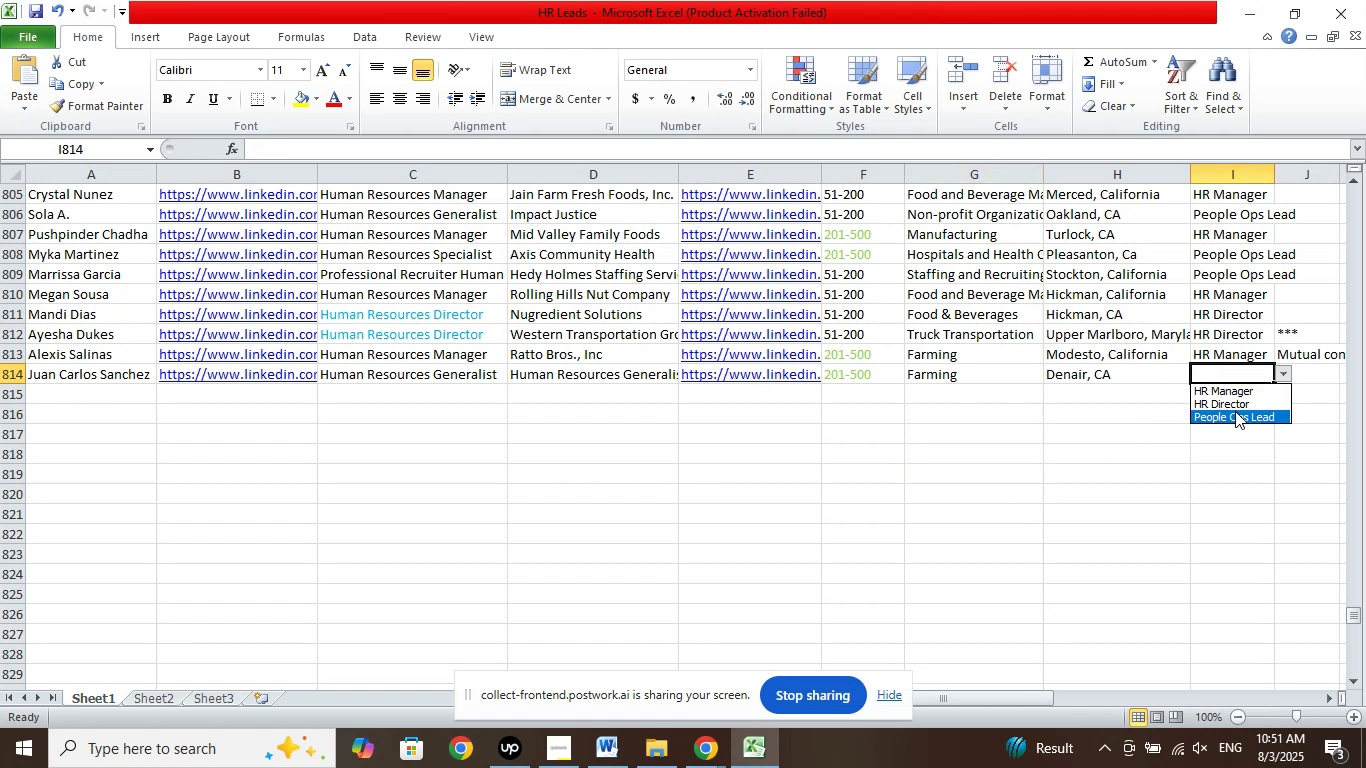 
left_click([1235, 411])
 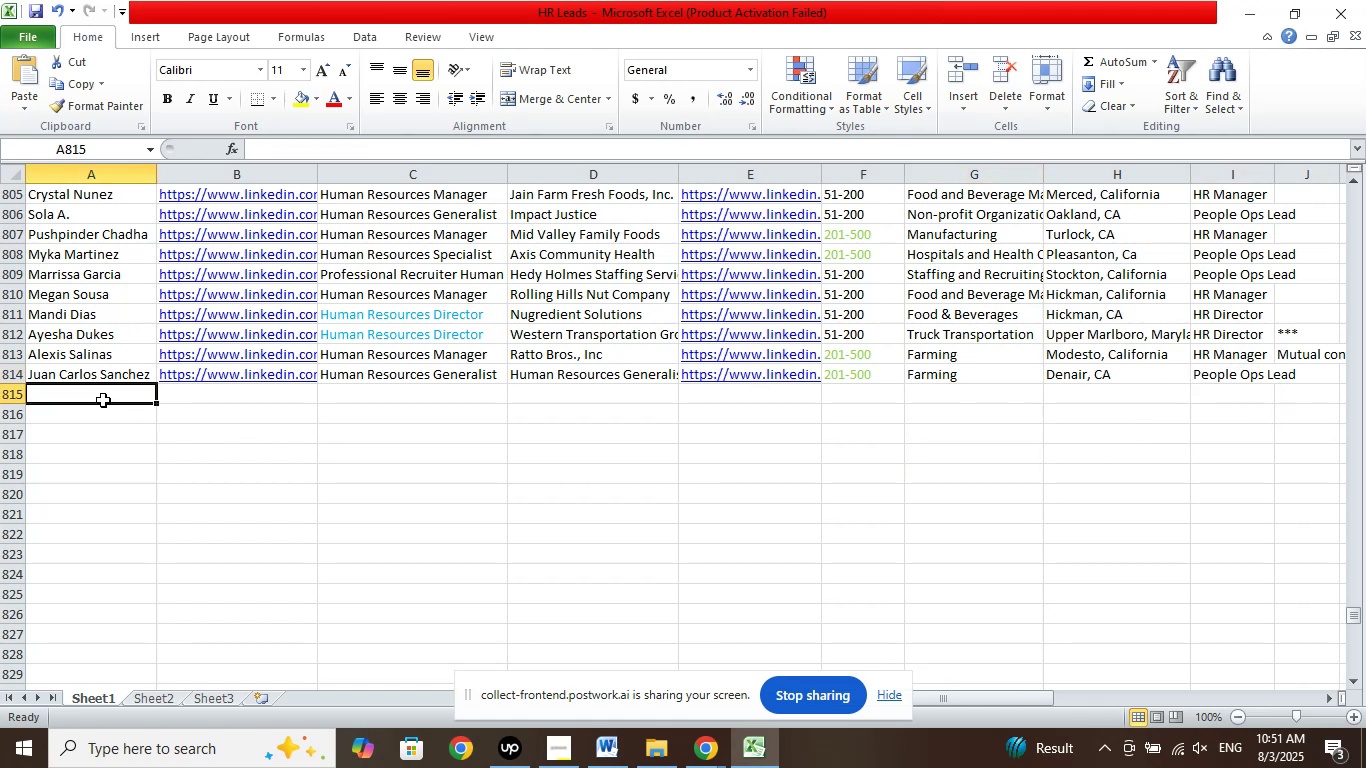 
scroll: coordinate [410, 358], scroll_direction: down, amount: 2.0
 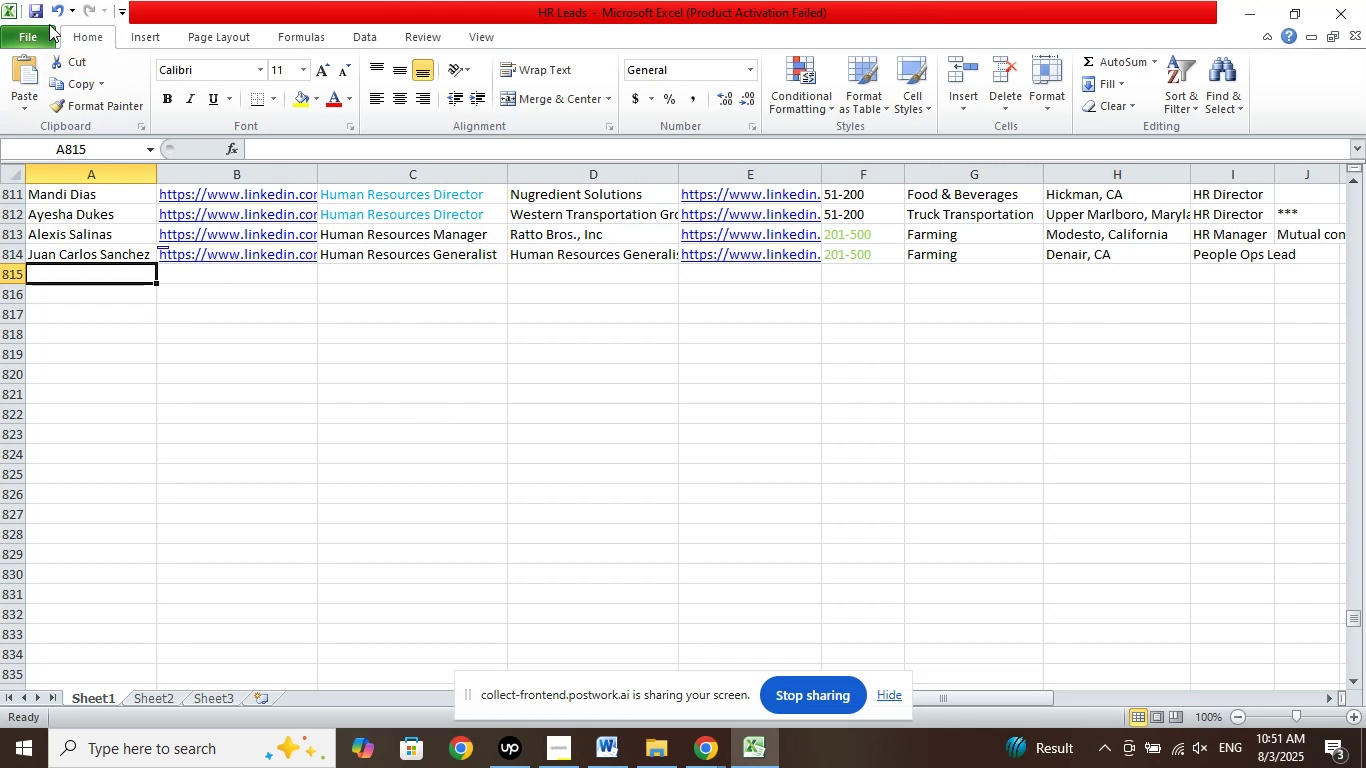 
left_click([33, 3])
 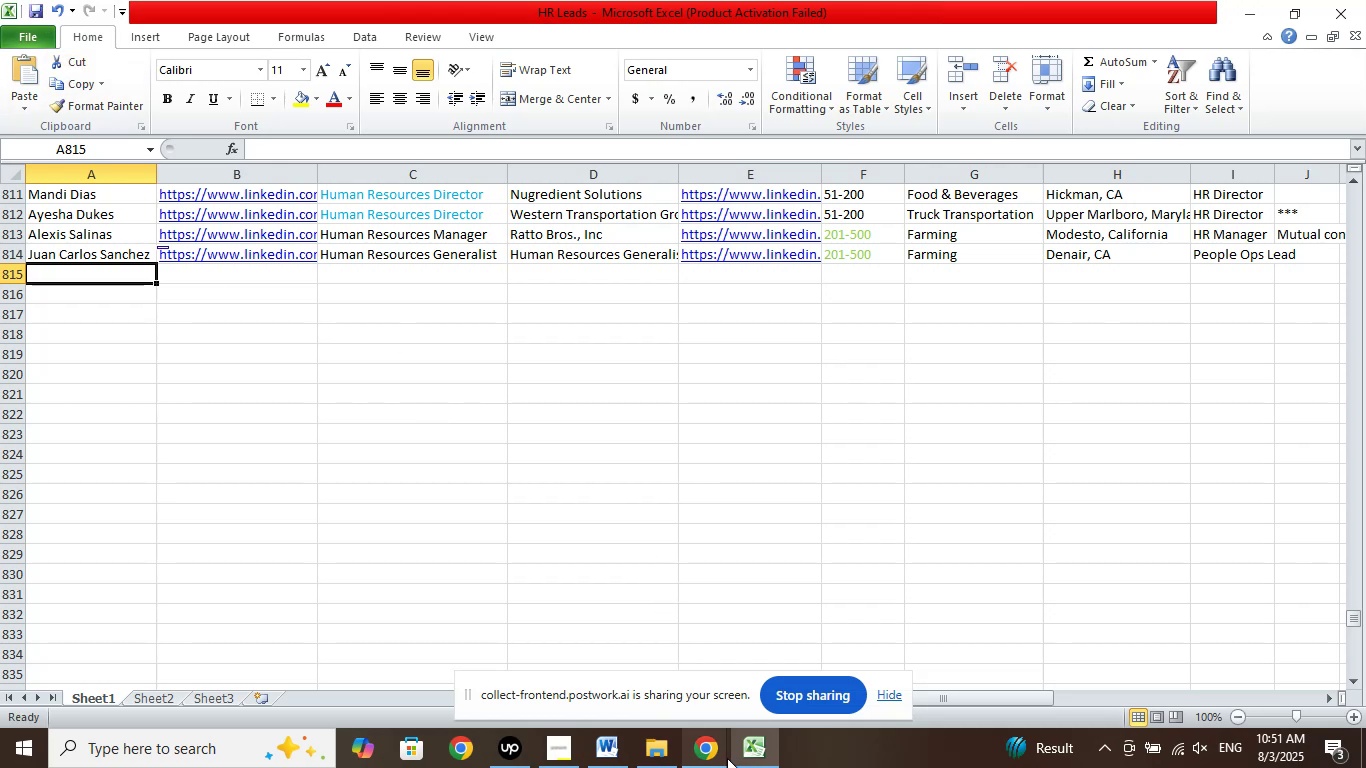 
left_click([704, 758])
 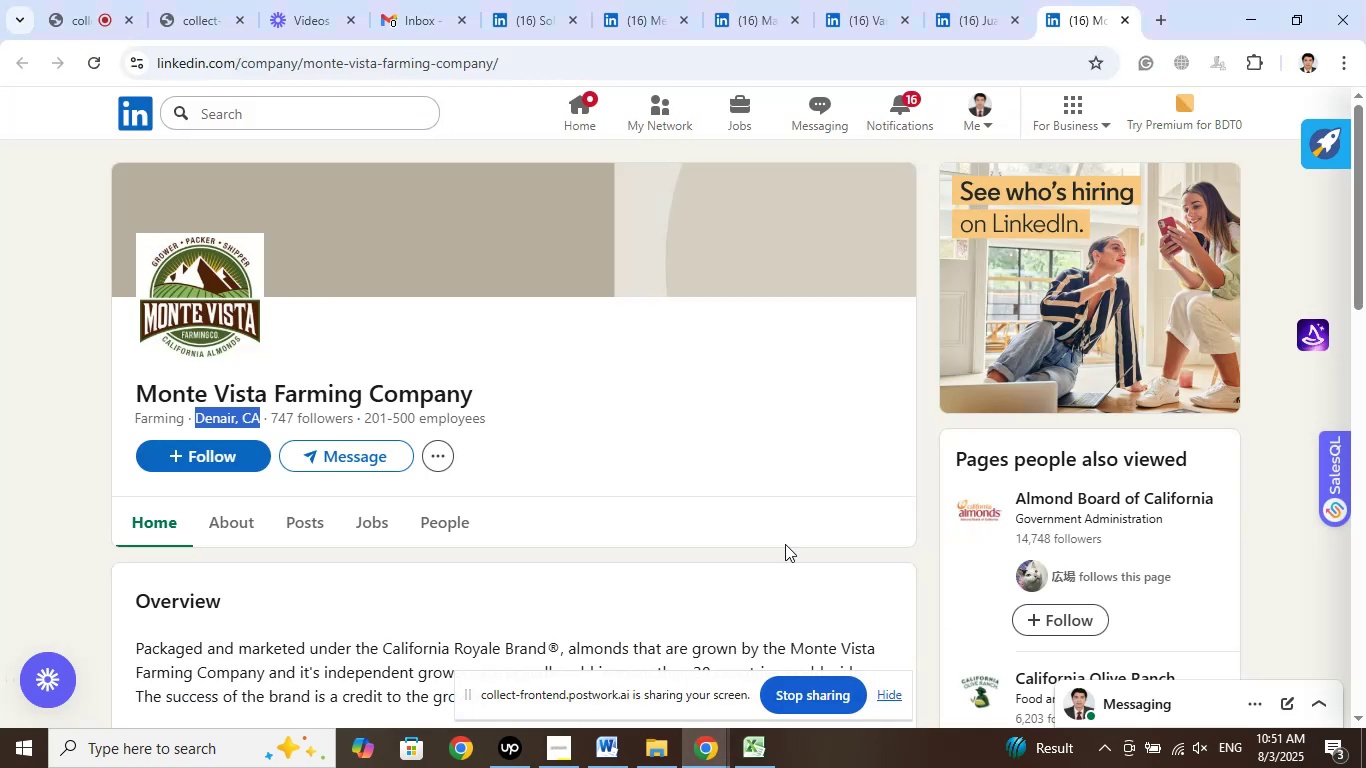 
scroll: coordinate [820, 473], scroll_direction: down, amount: 1.0
 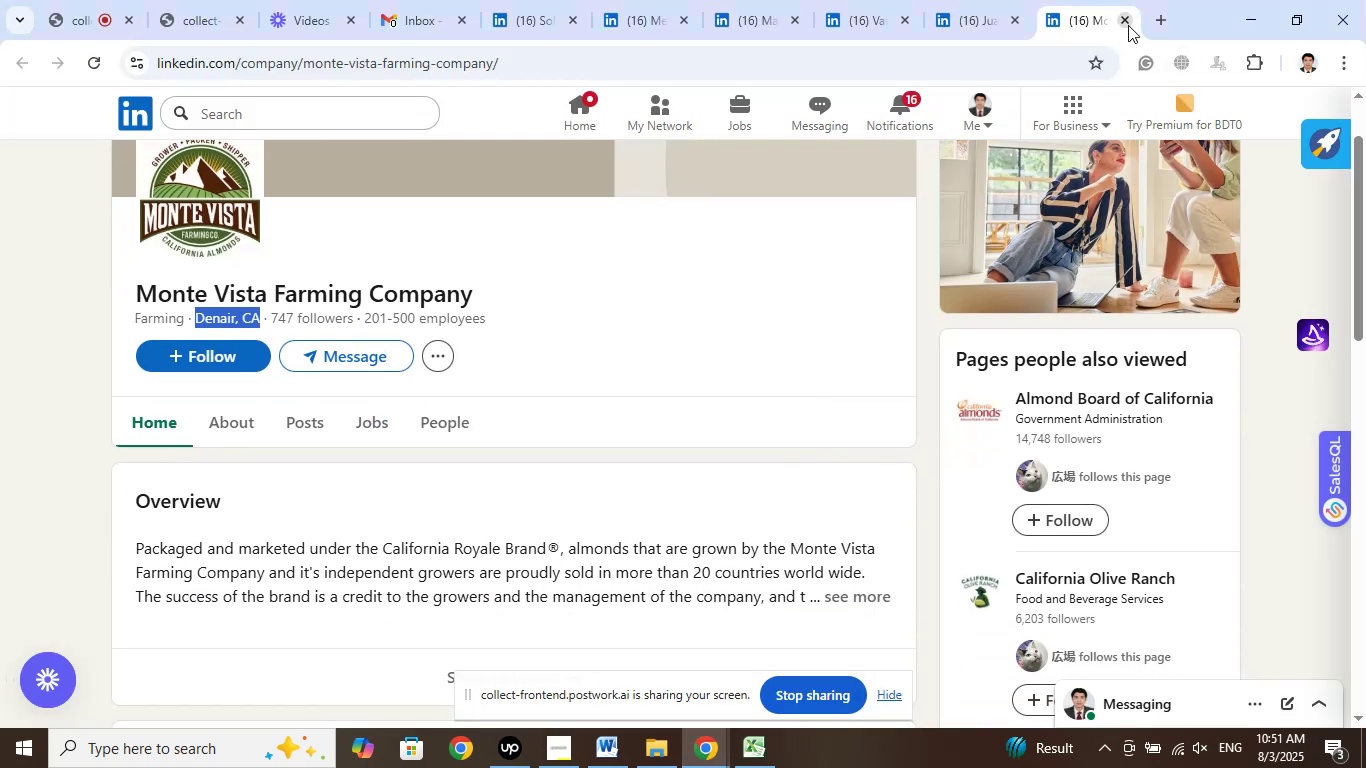 
left_click([1125, 20])
 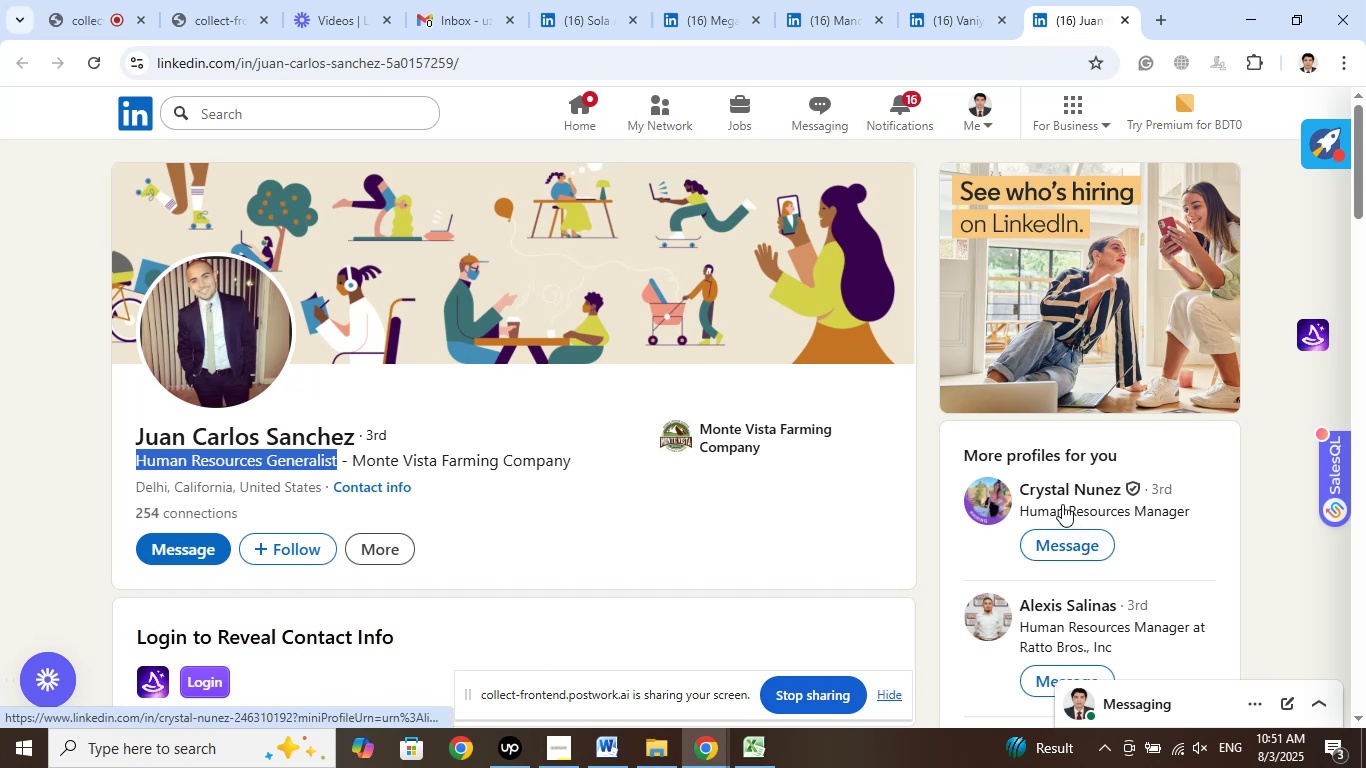 
scroll: coordinate [881, 494], scroll_direction: down, amount: 3.0
 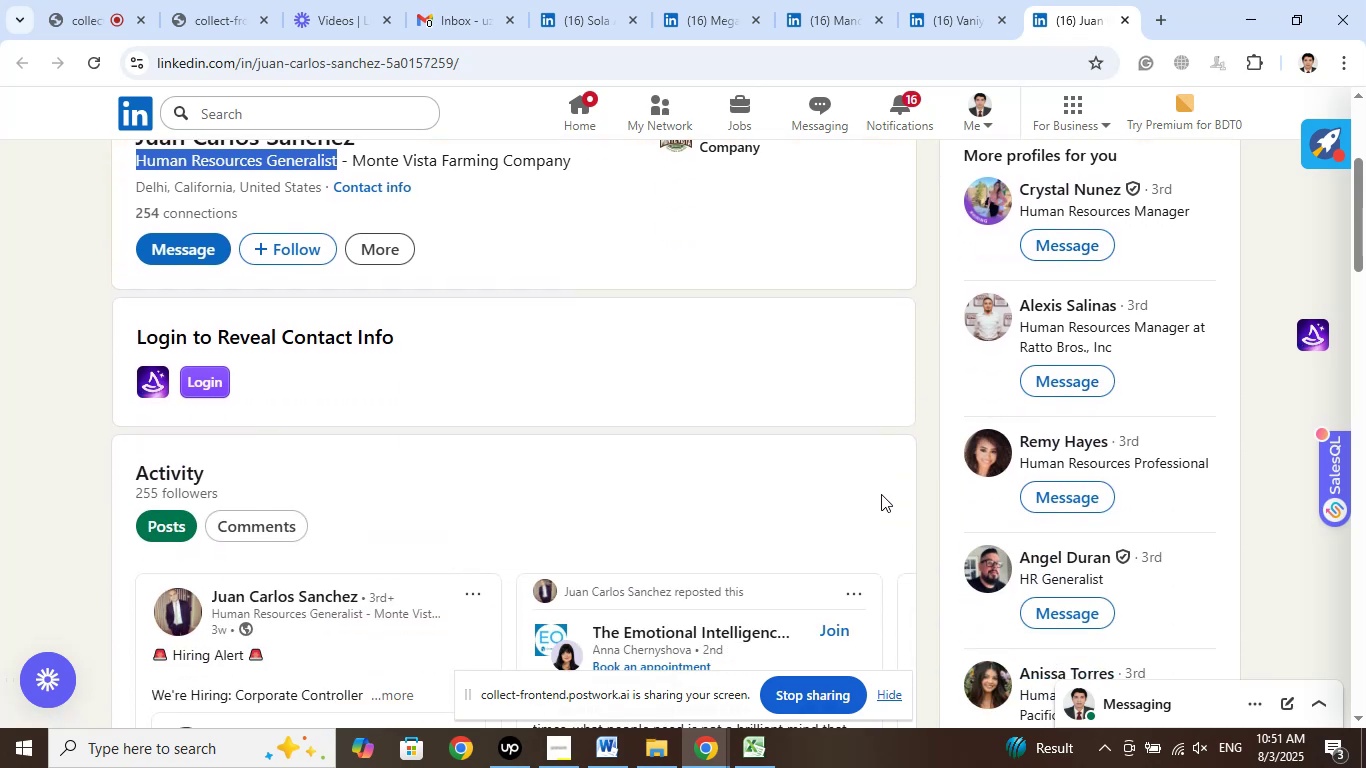 
scroll: coordinate [881, 494], scroll_direction: up, amount: 1.0
 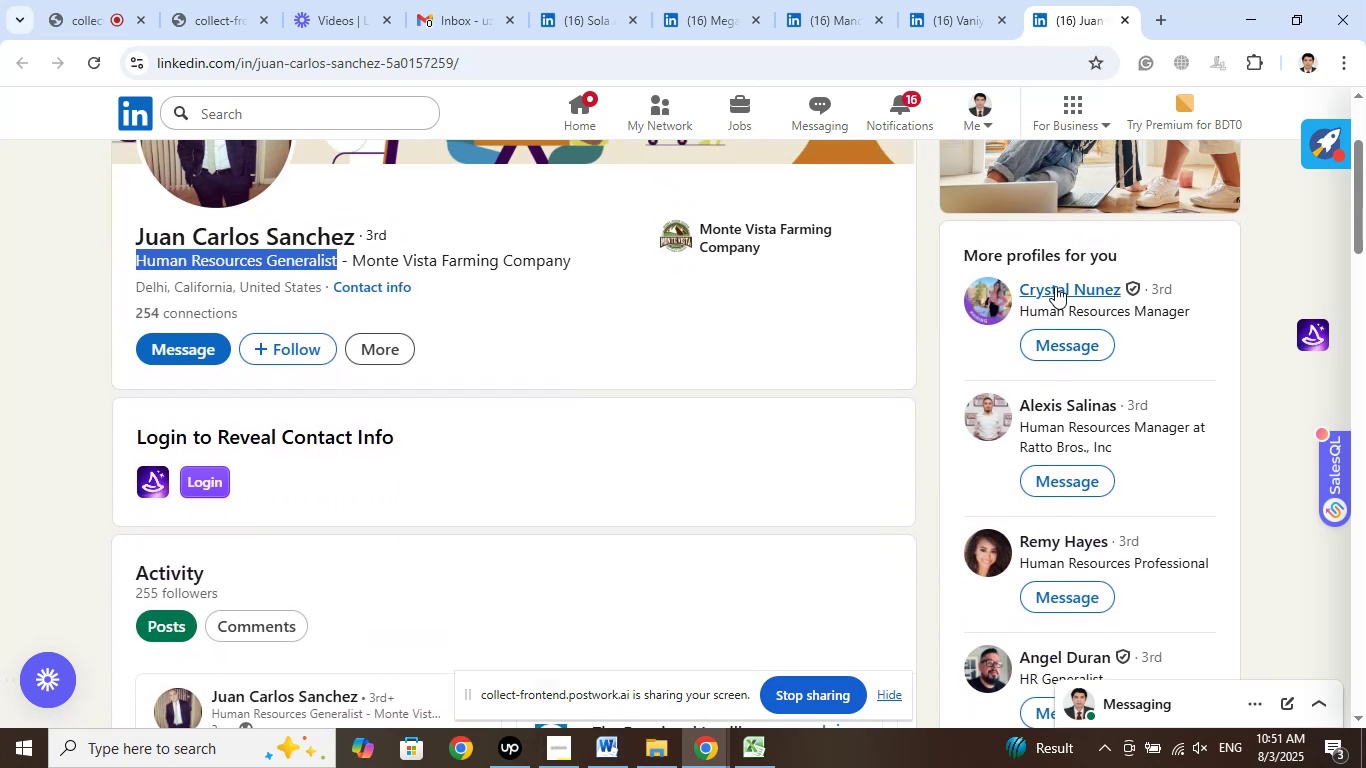 
right_click([1055, 286])
 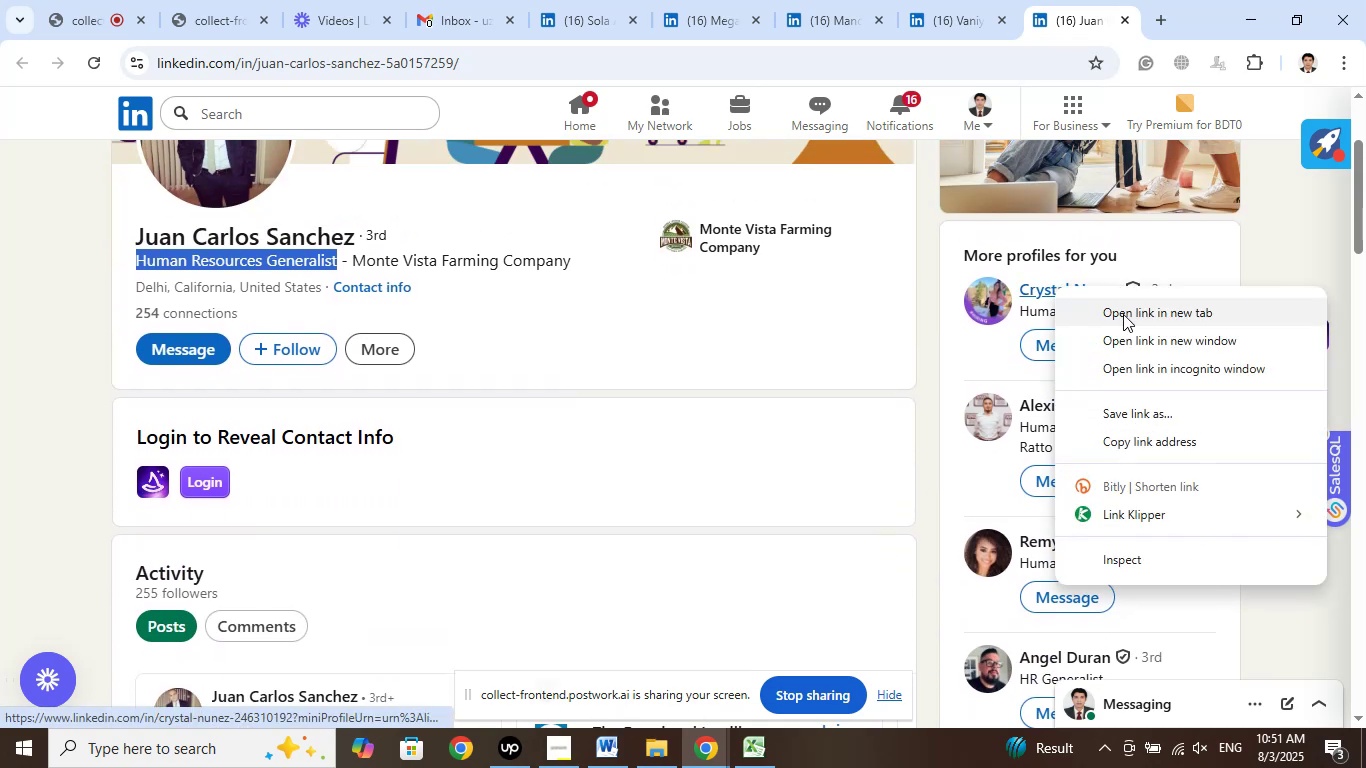 
left_click([1123, 314])
 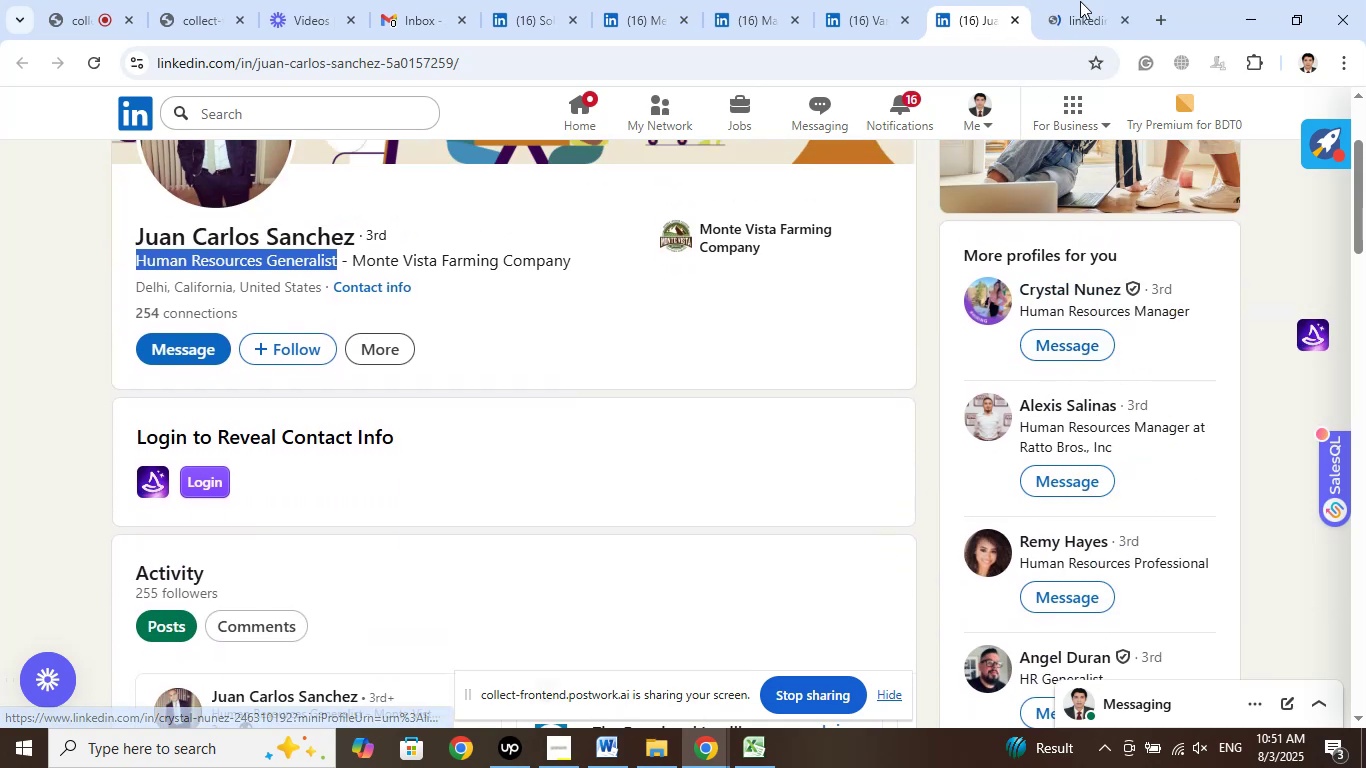 
left_click([1080, 0])
 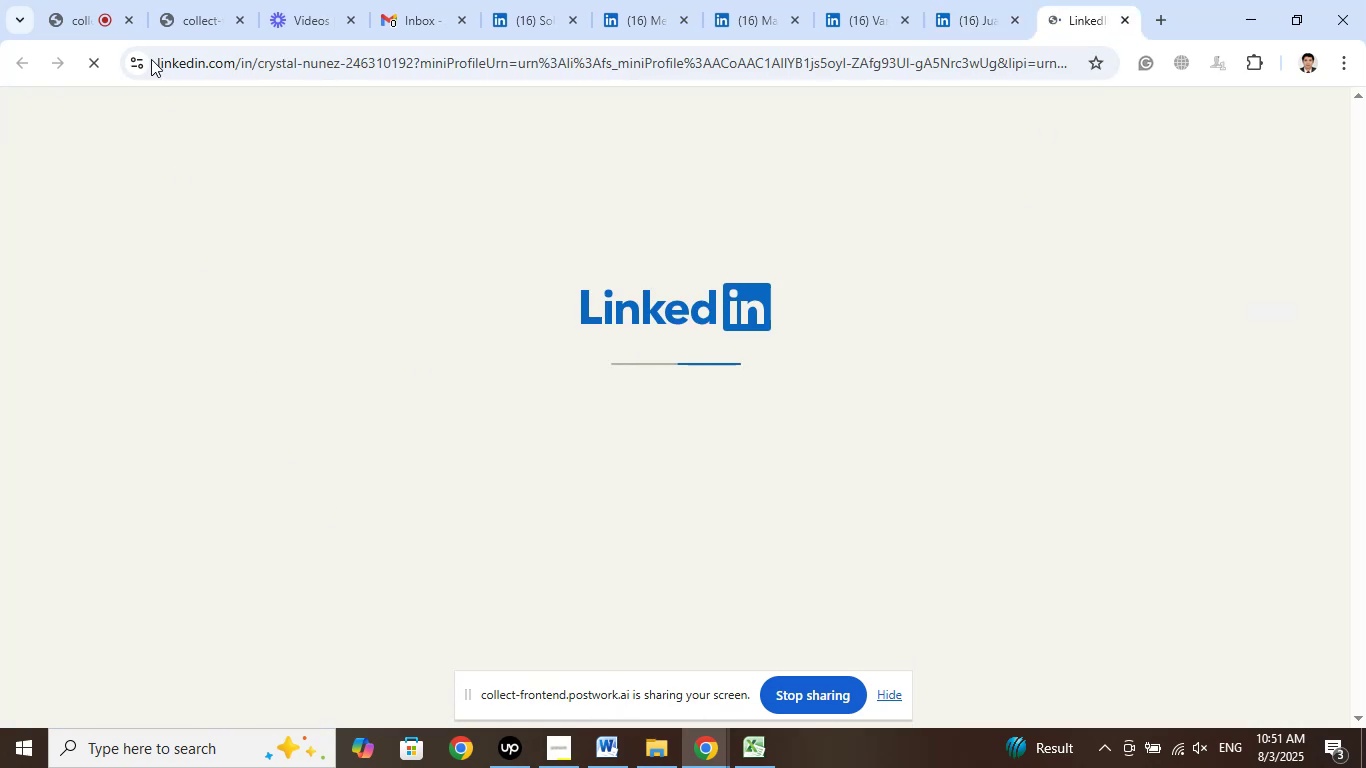 
left_click([110, 0])
 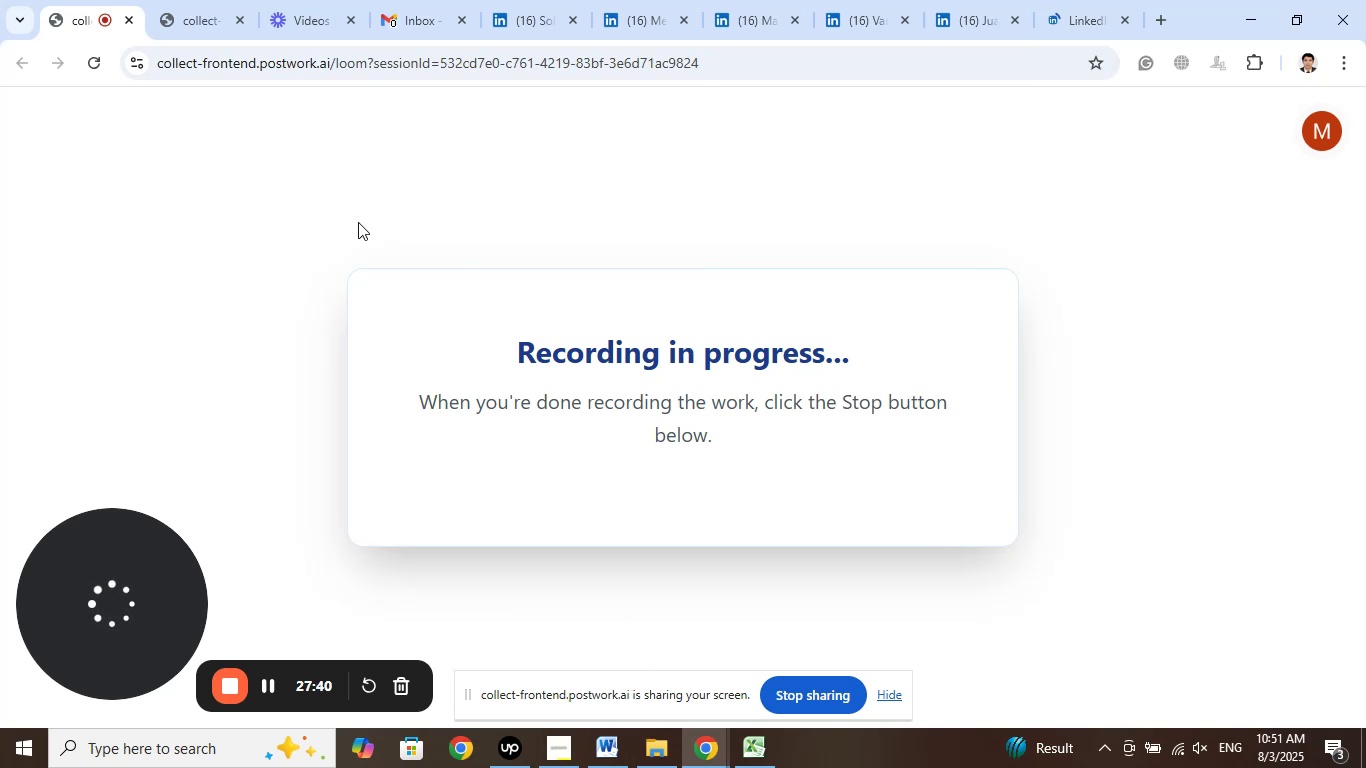 
left_click([209, 0])
 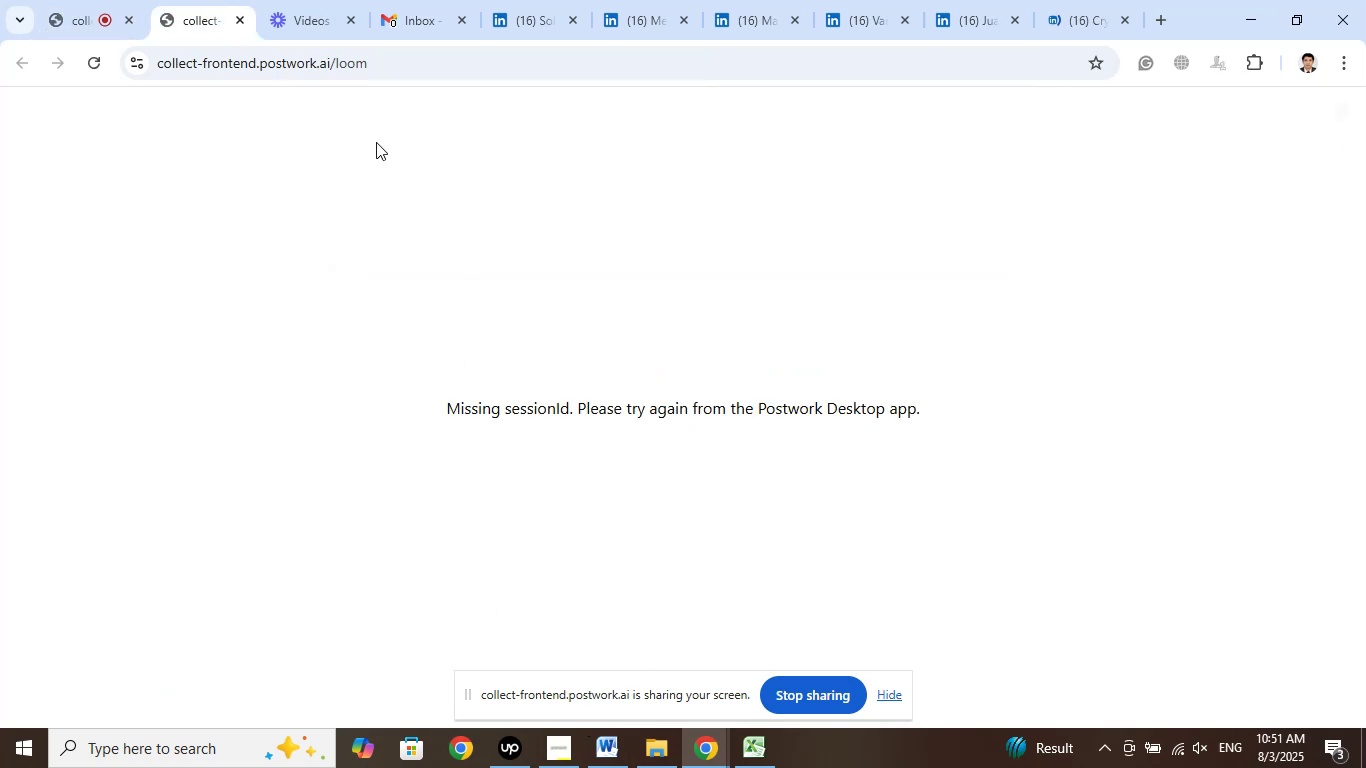 
left_click([325, 9])
 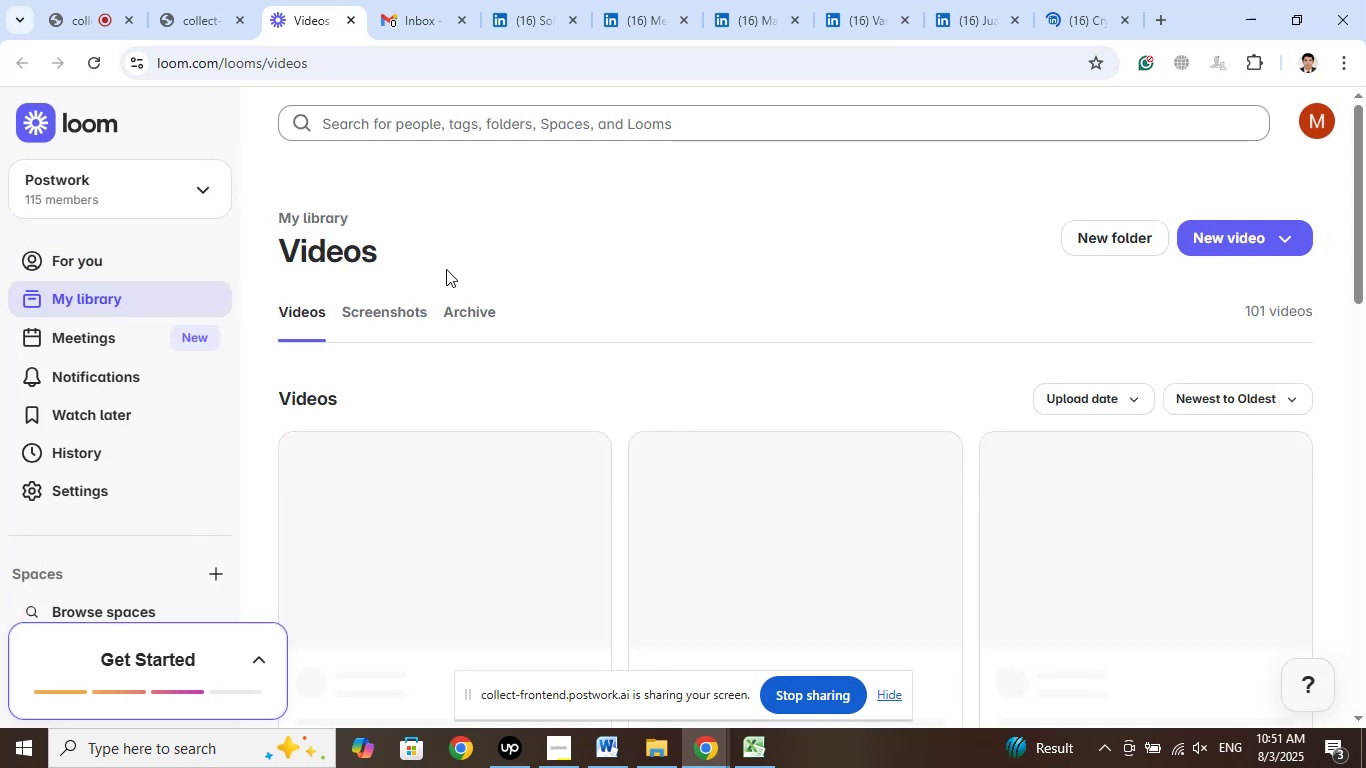 
wait(11.71)
 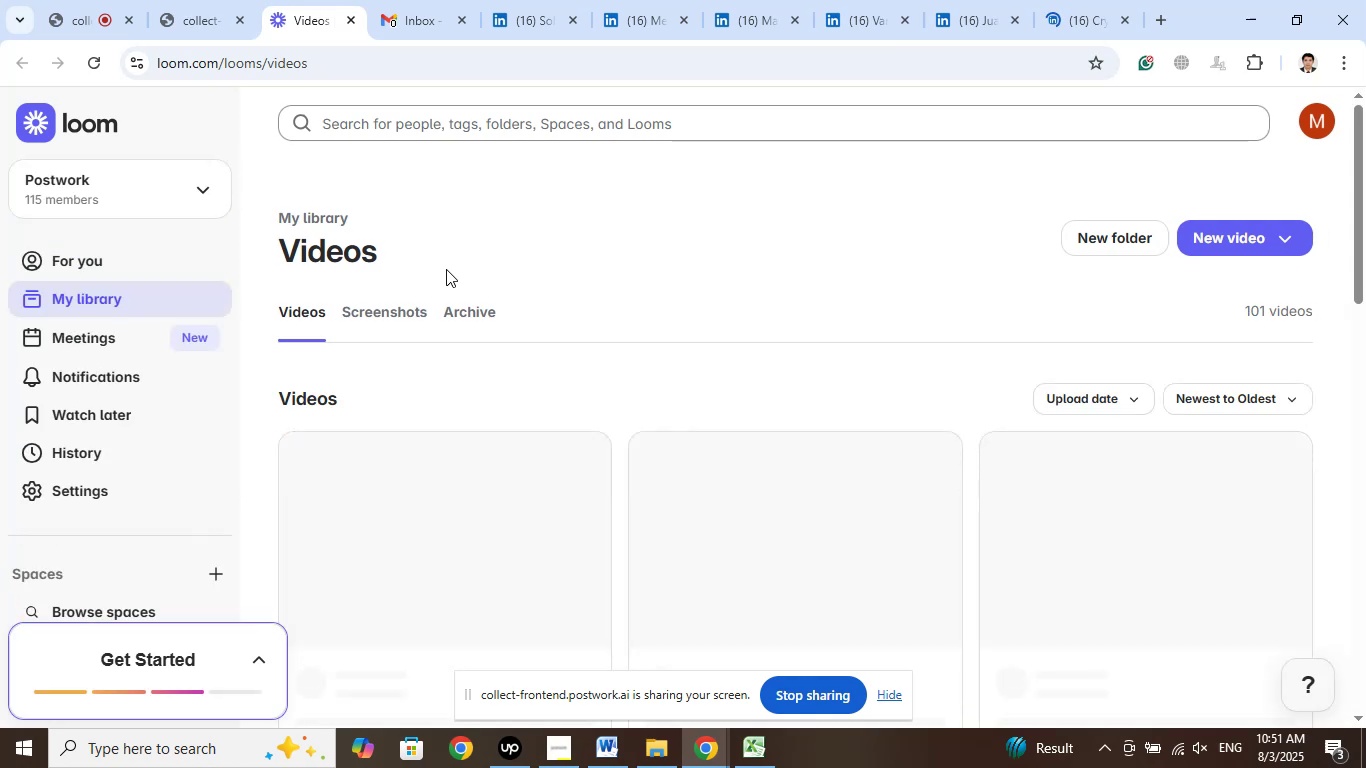 
left_click([1079, 13])
 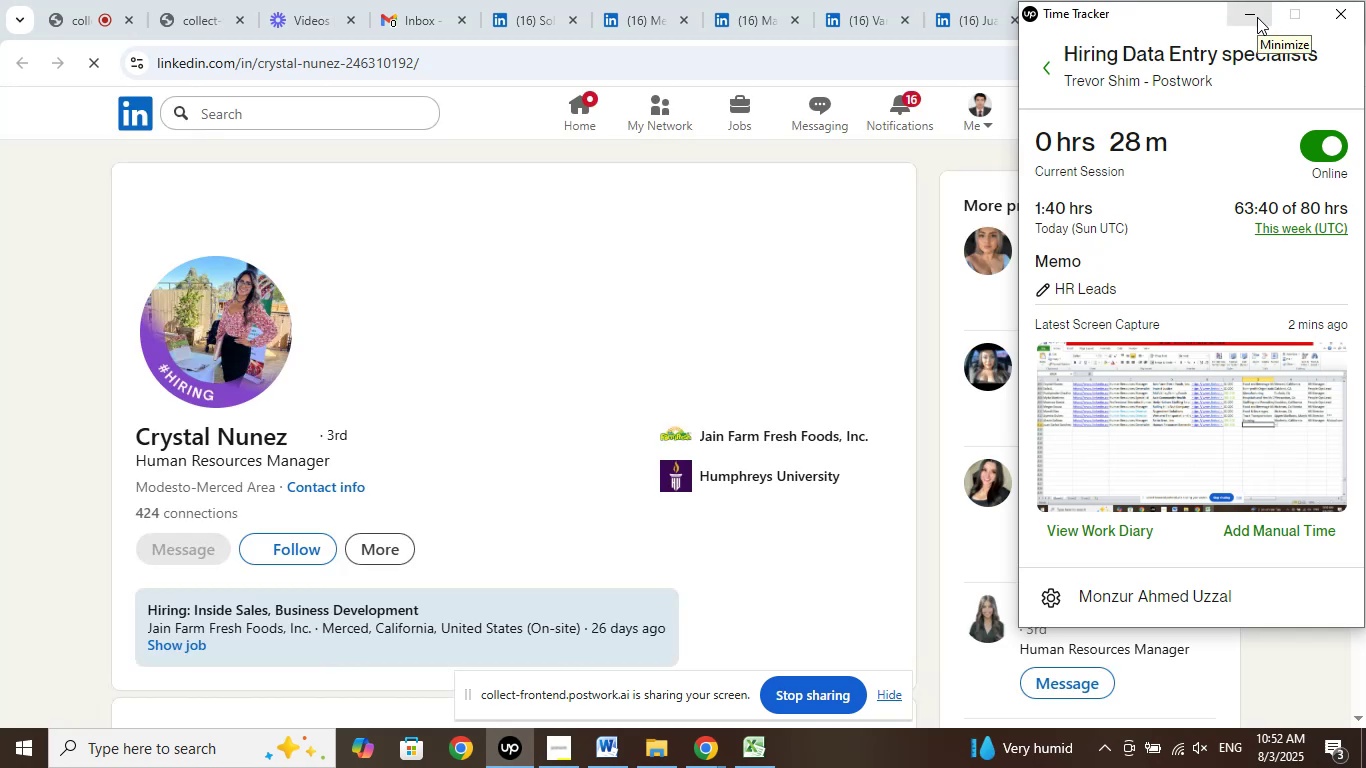 
wait(11.66)
 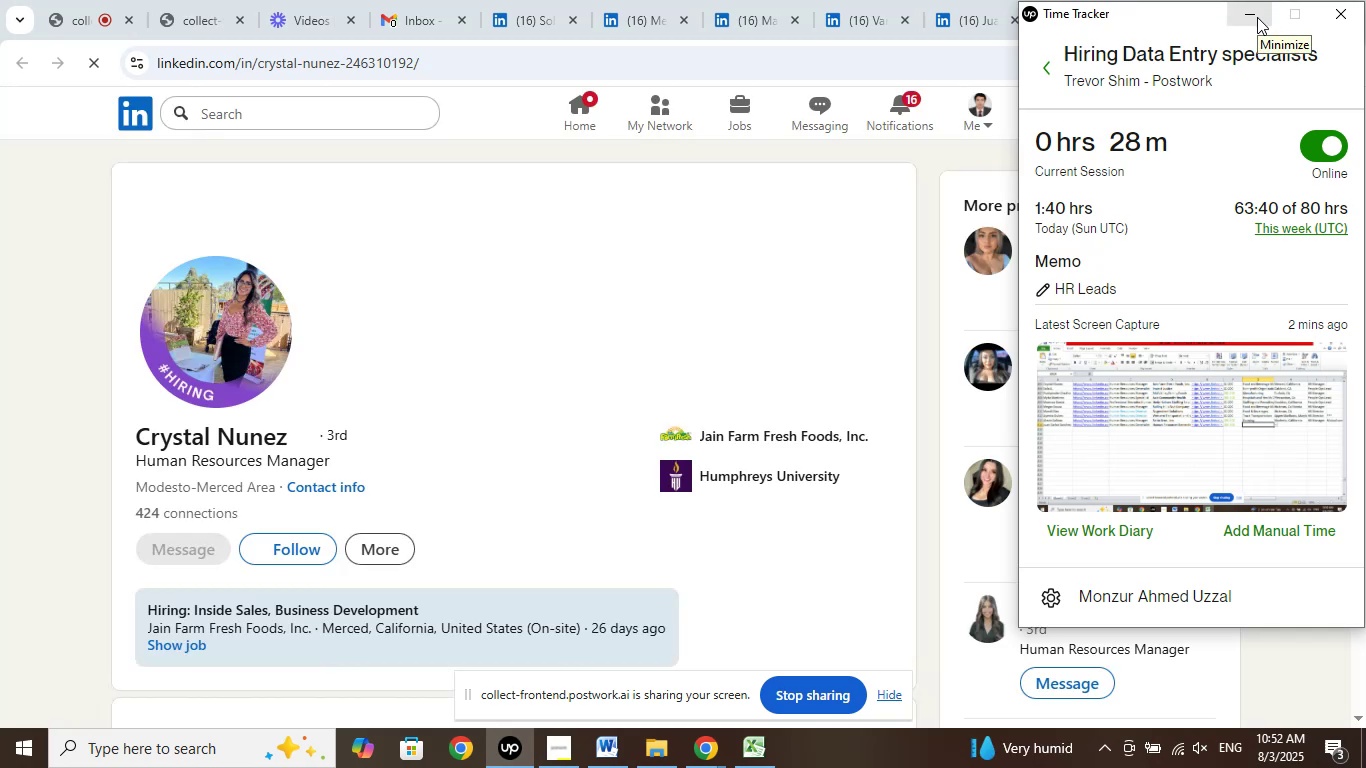 
left_click([1257, 17])
 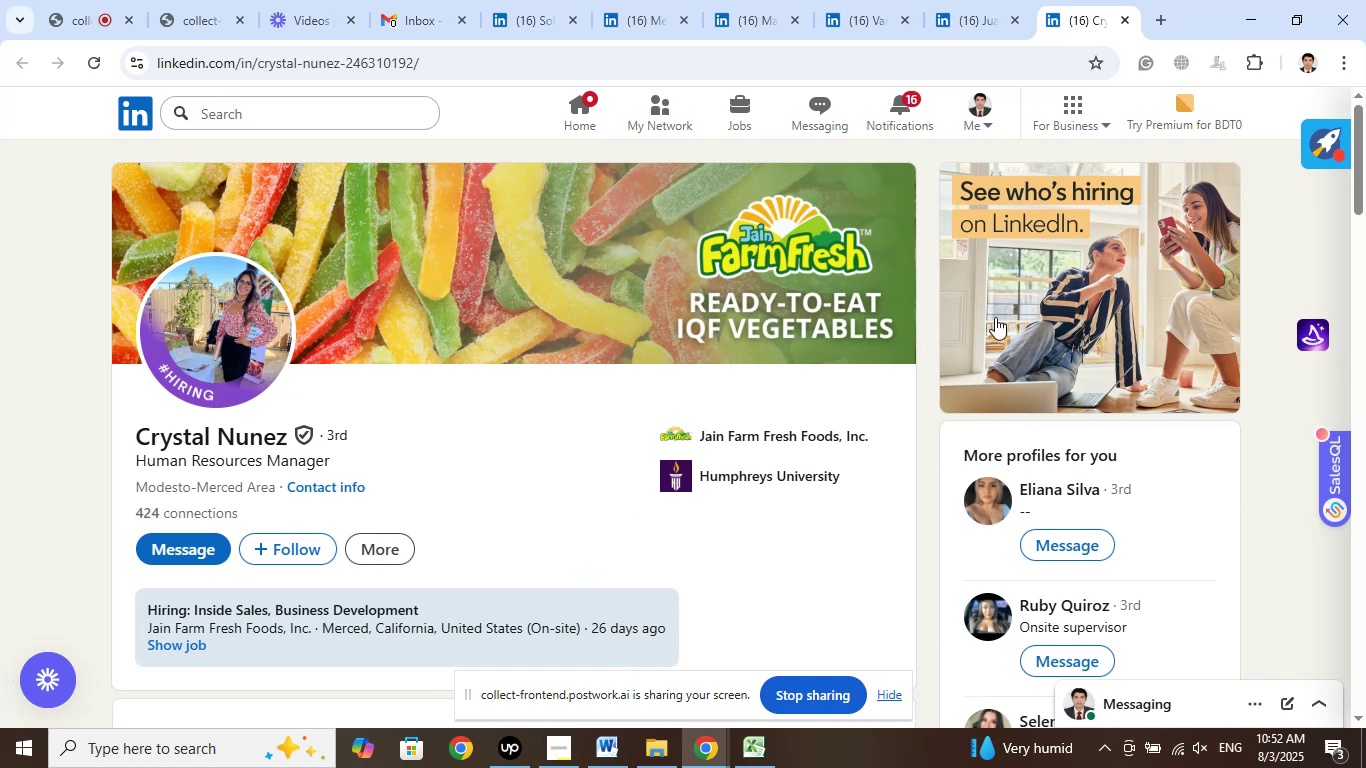 
left_click([1123, 23])
 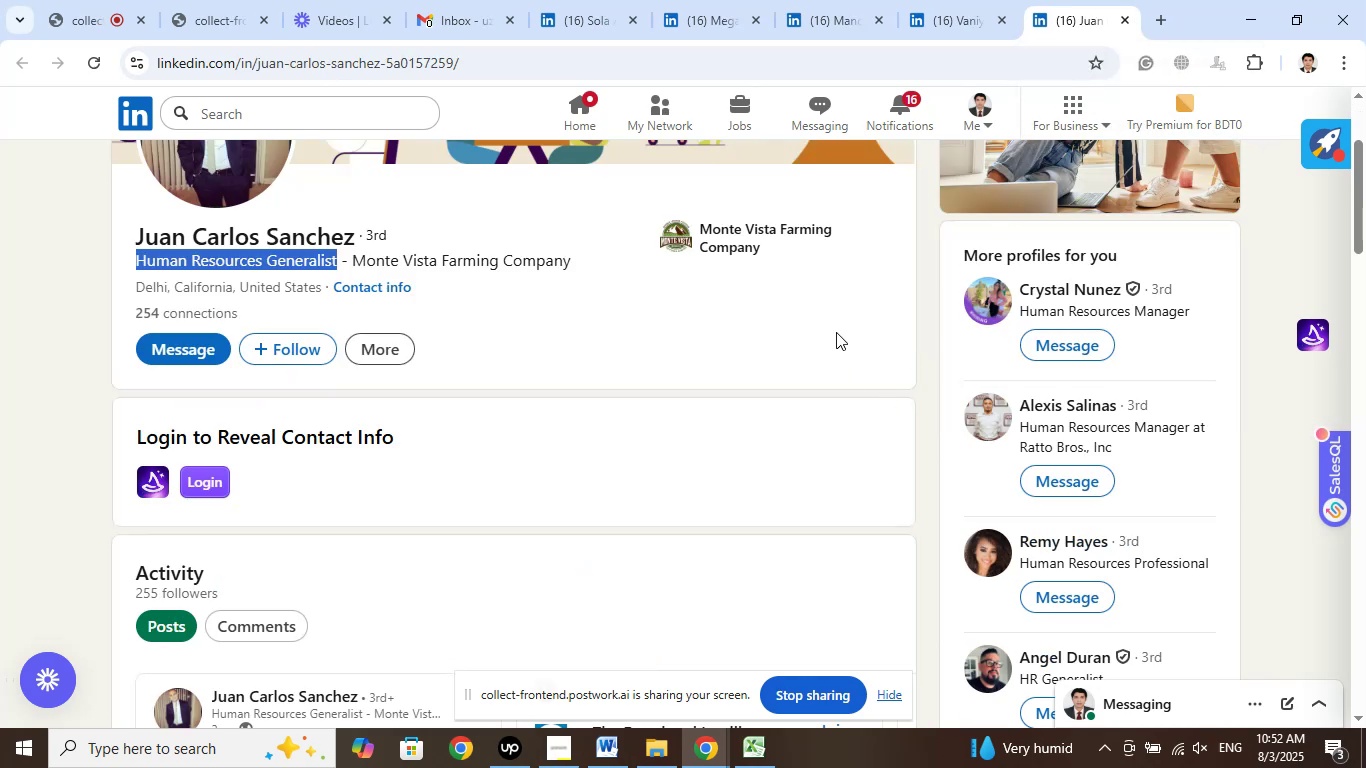 
scroll: coordinate [1199, 333], scroll_direction: down, amount: 1.0
 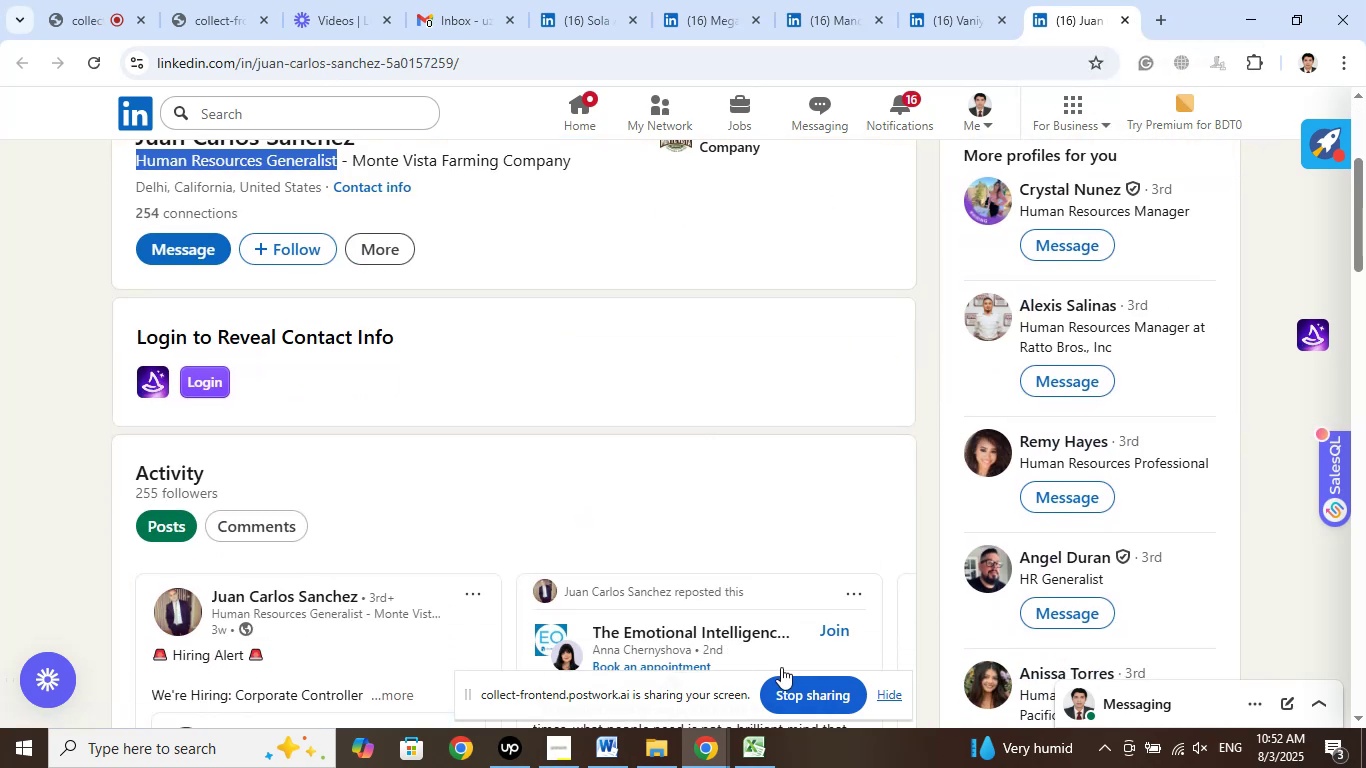 
left_click([773, 758])
 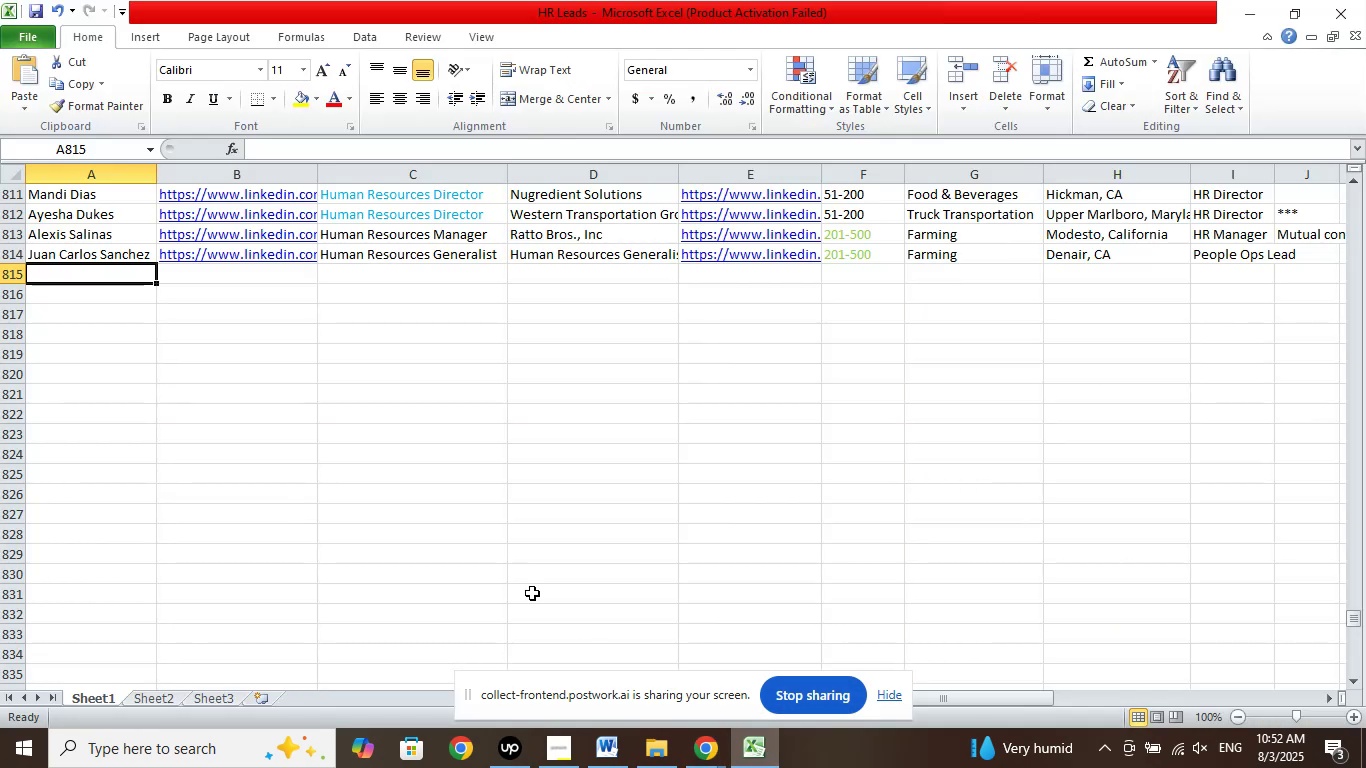 
scroll: coordinate [491, 503], scroll_direction: up, amount: 3.0
 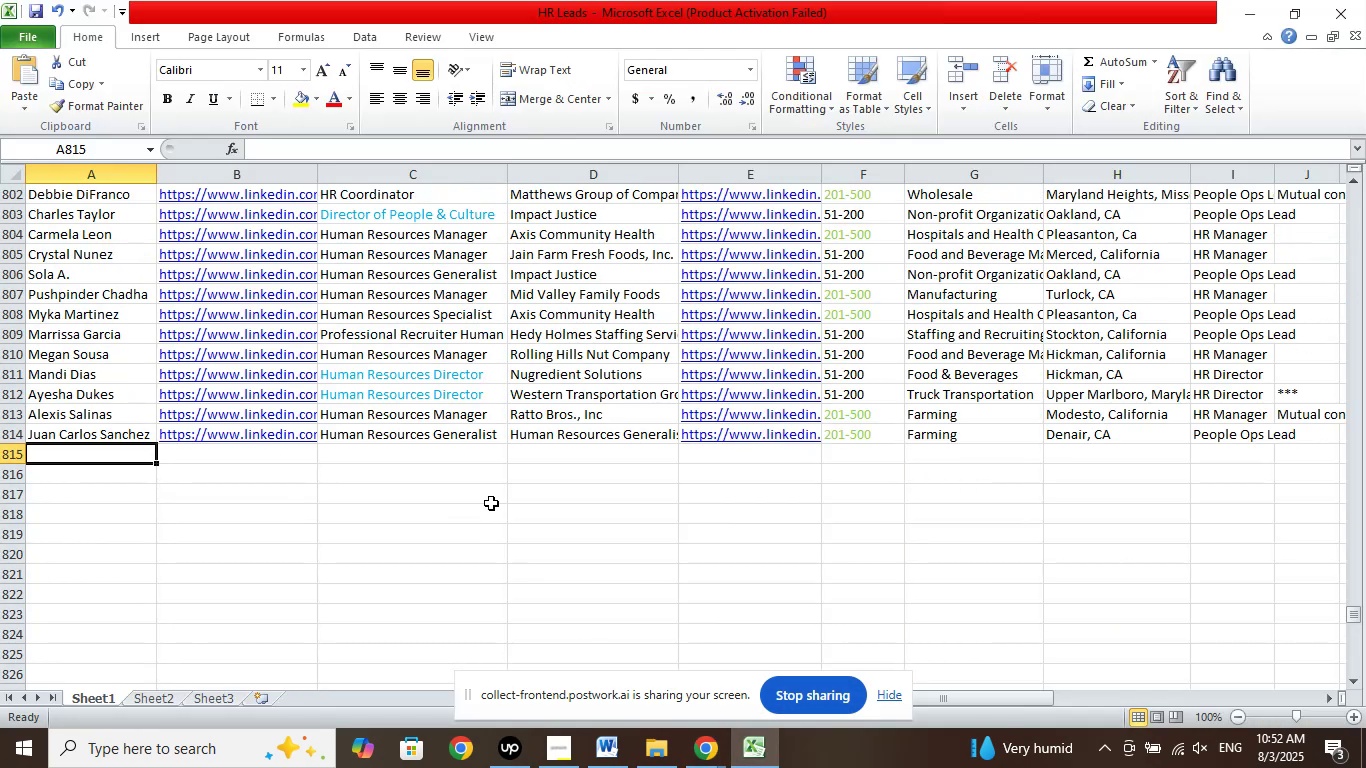 
scroll: coordinate [491, 503], scroll_direction: down, amount: 2.0
 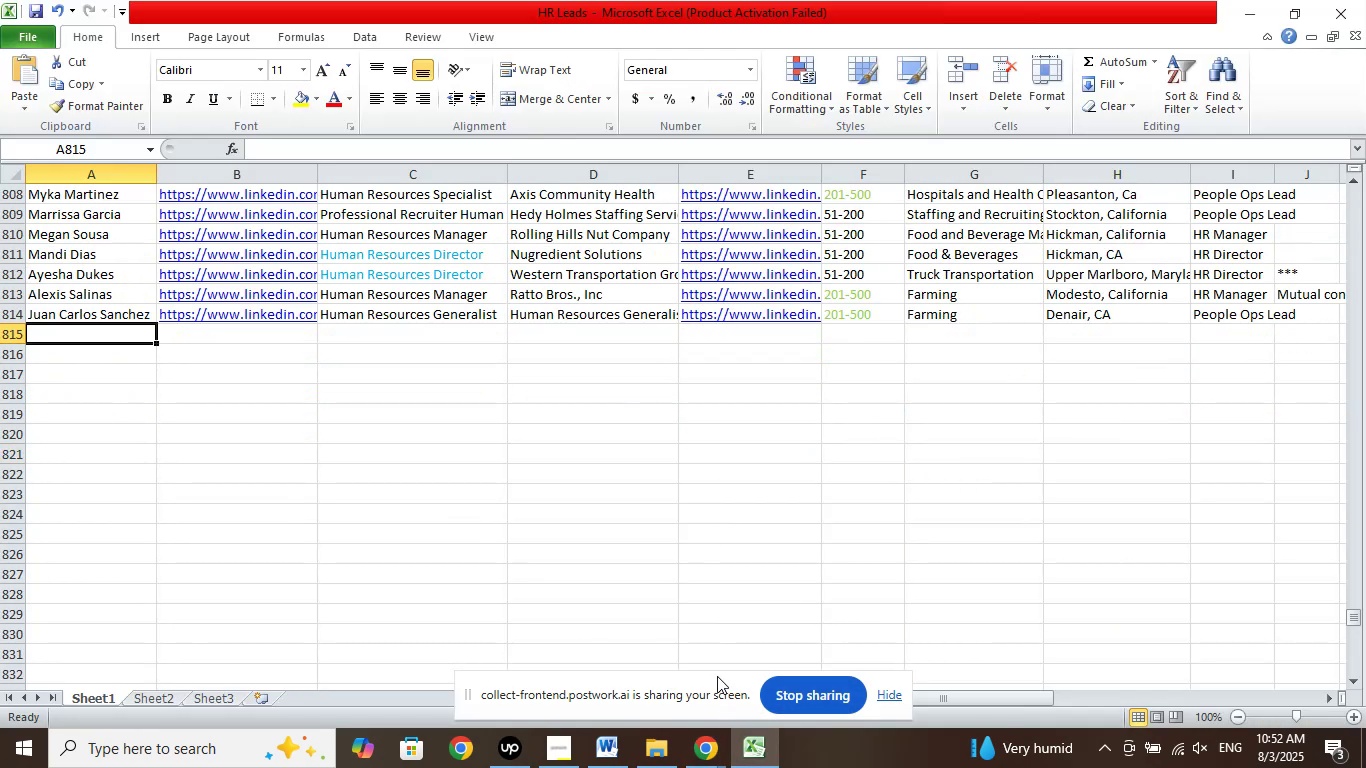 
left_click([714, 764])
 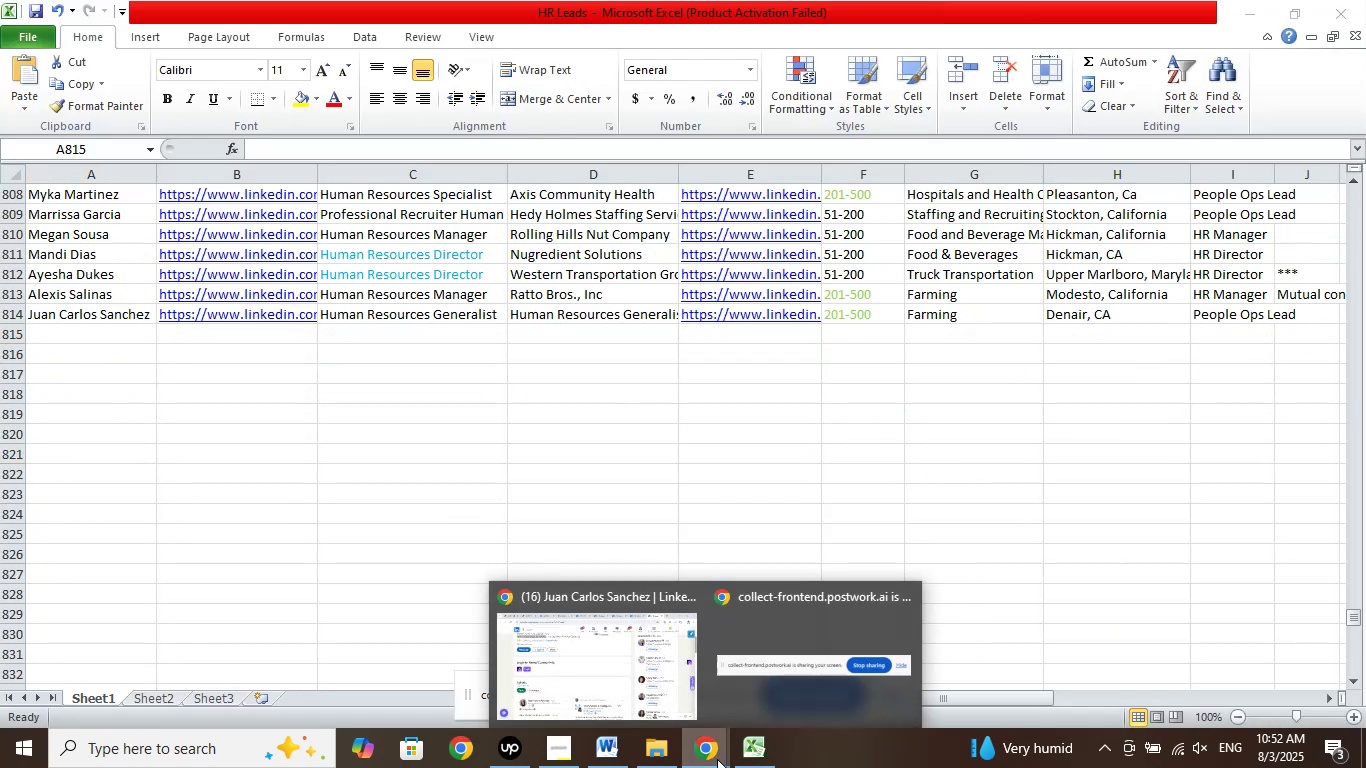 
mouse_move([754, 682])
 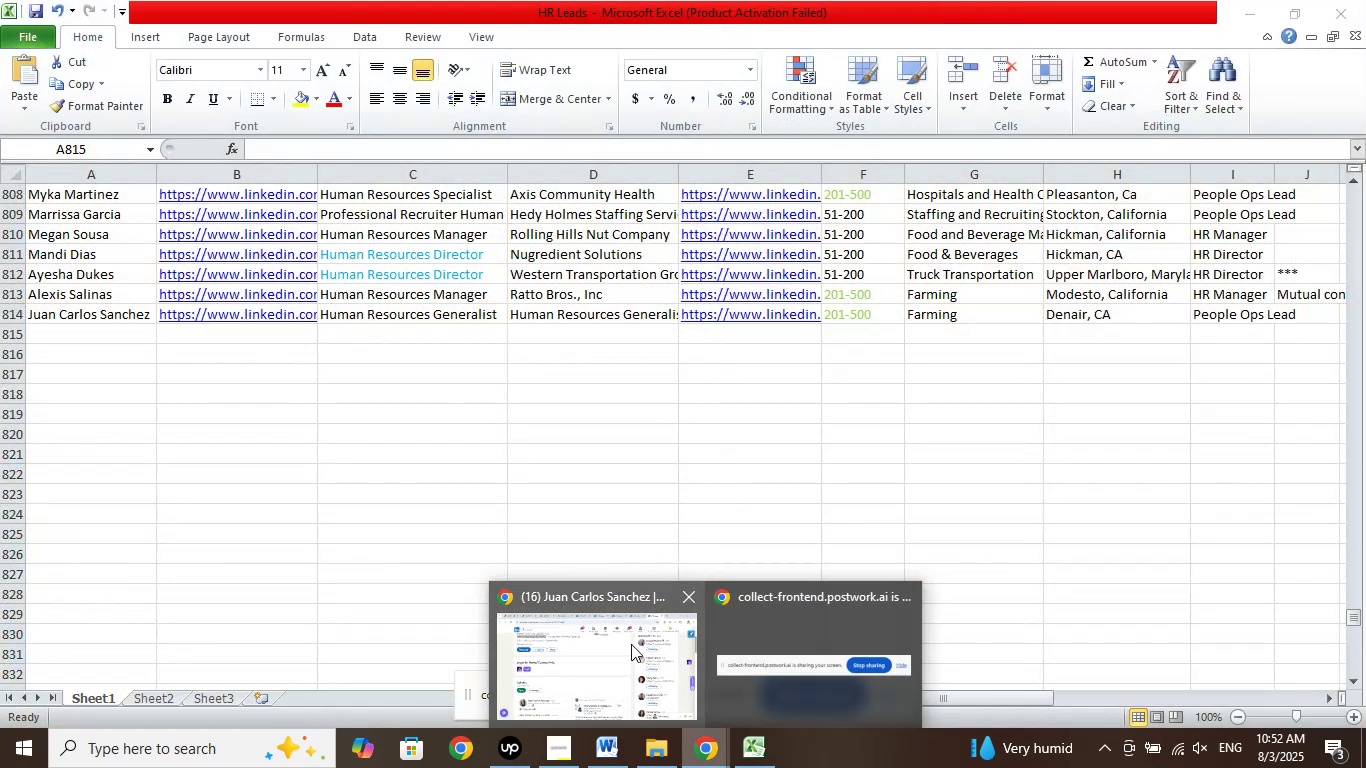 
left_click([631, 644])
 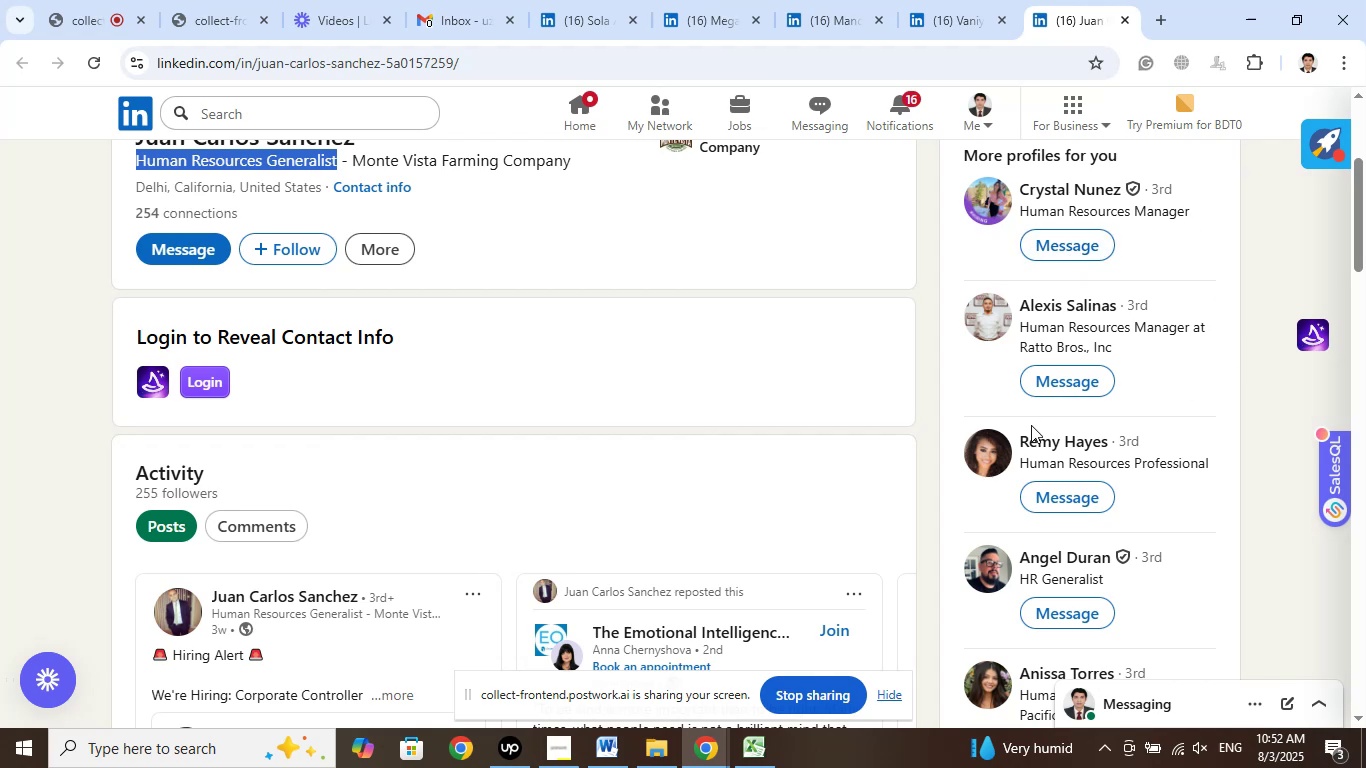 
right_click([1061, 438])
 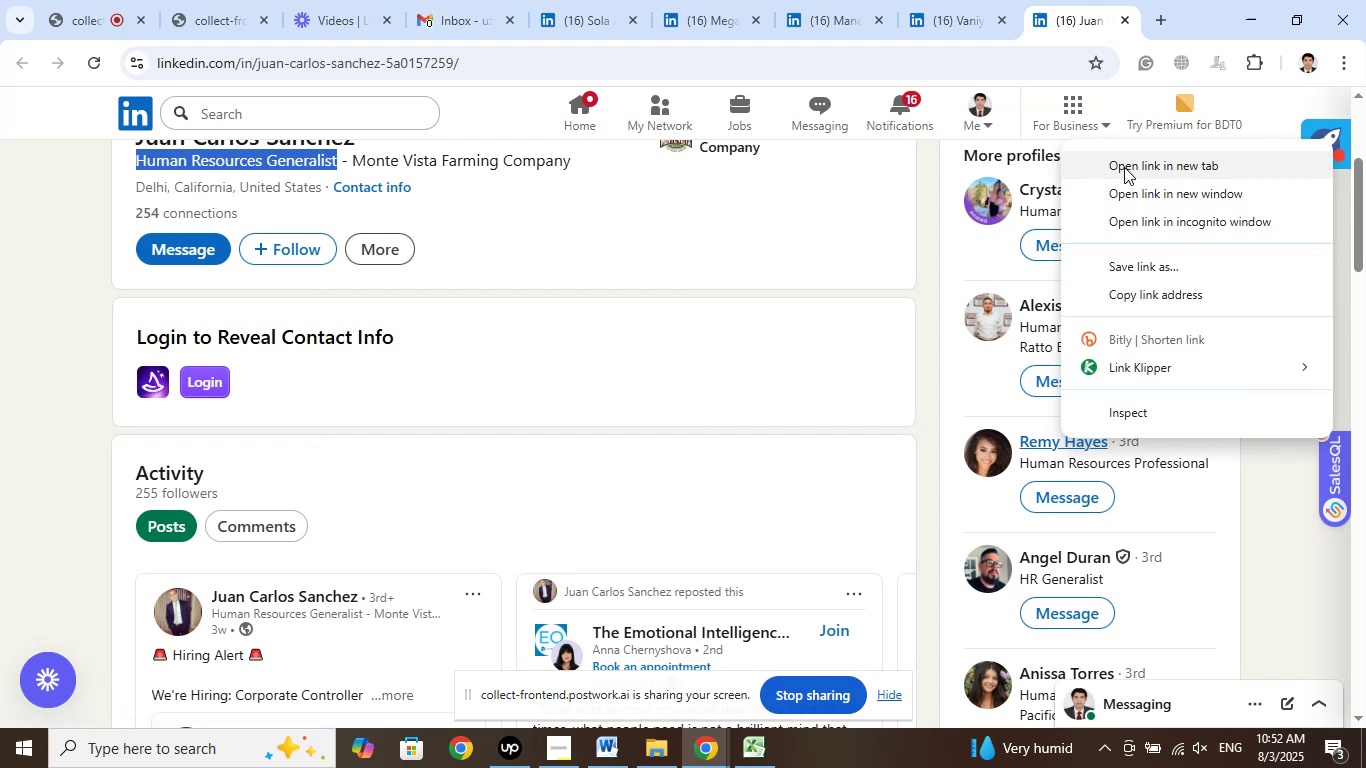 
left_click([1121, 162])
 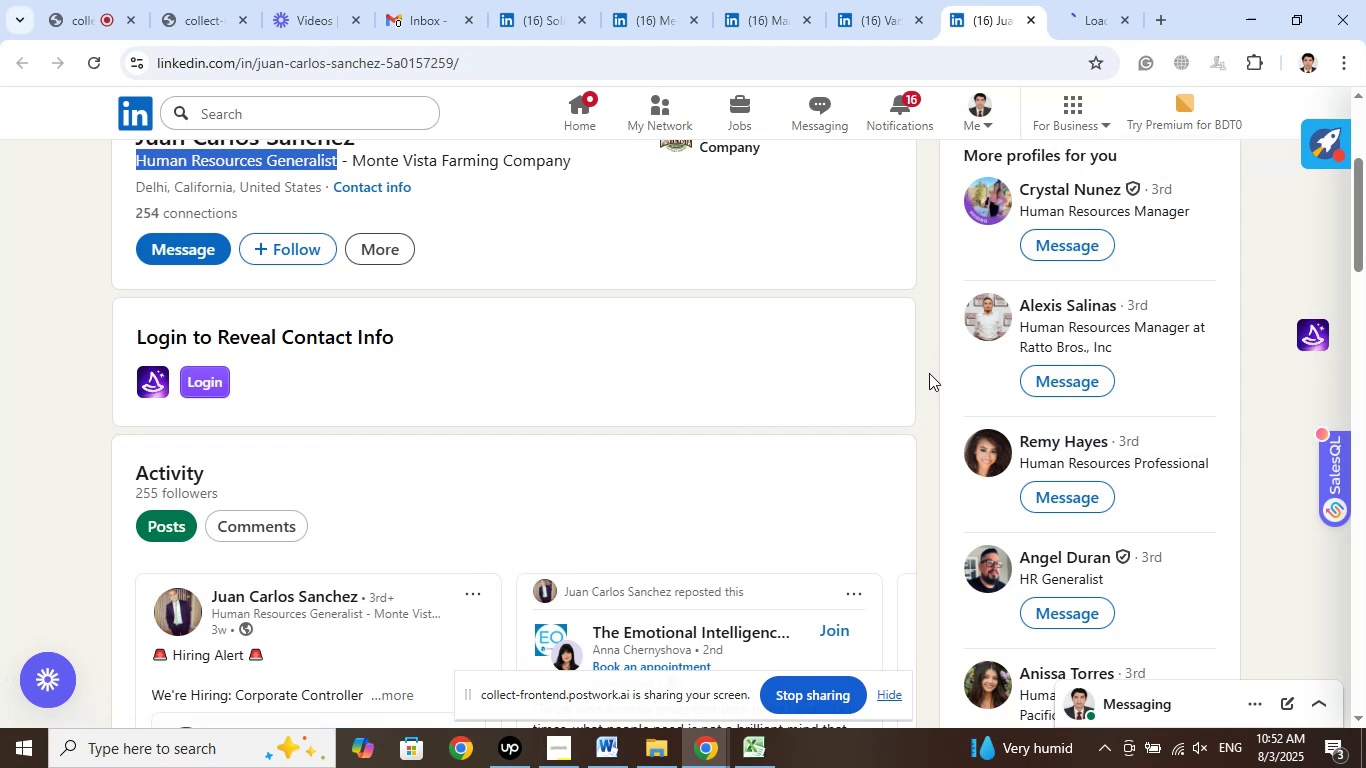 
scroll: coordinate [935, 376], scroll_direction: down, amount: 2.0
 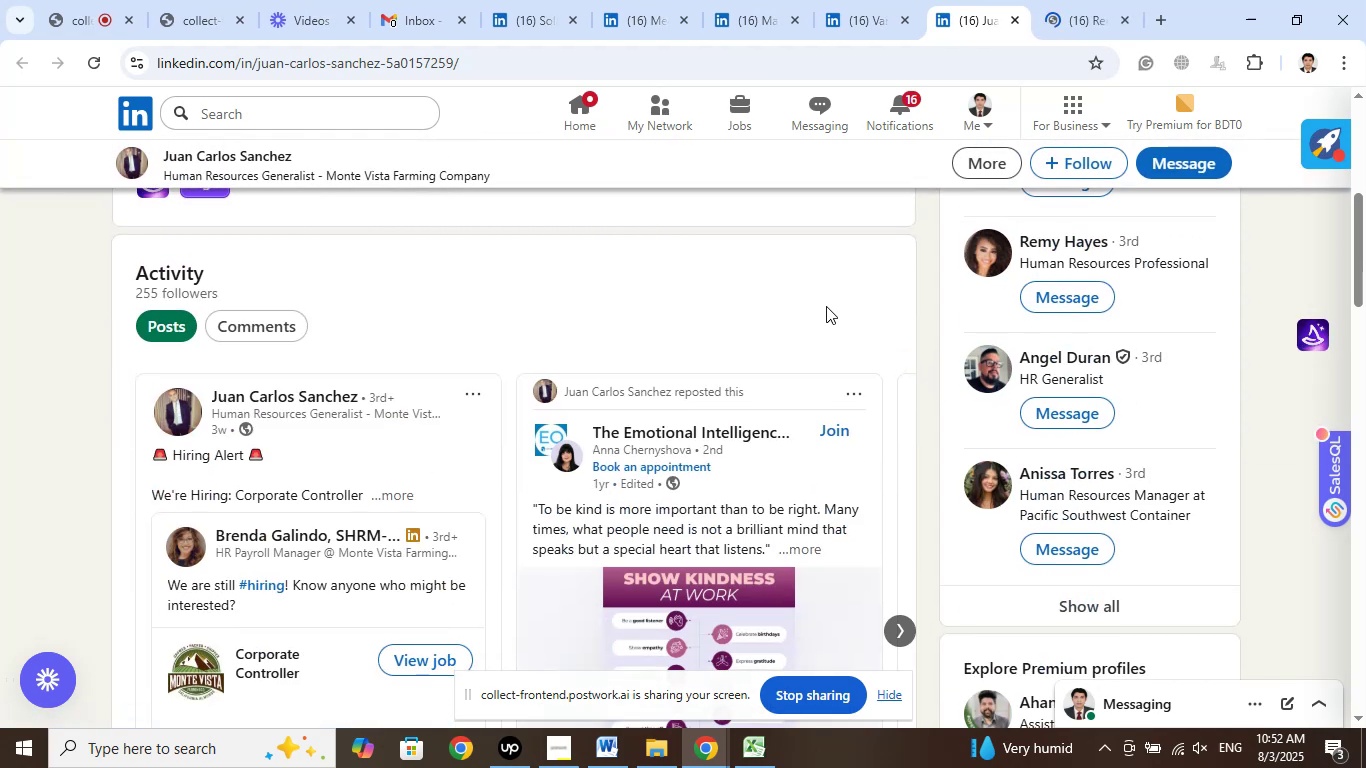 
wait(6.94)
 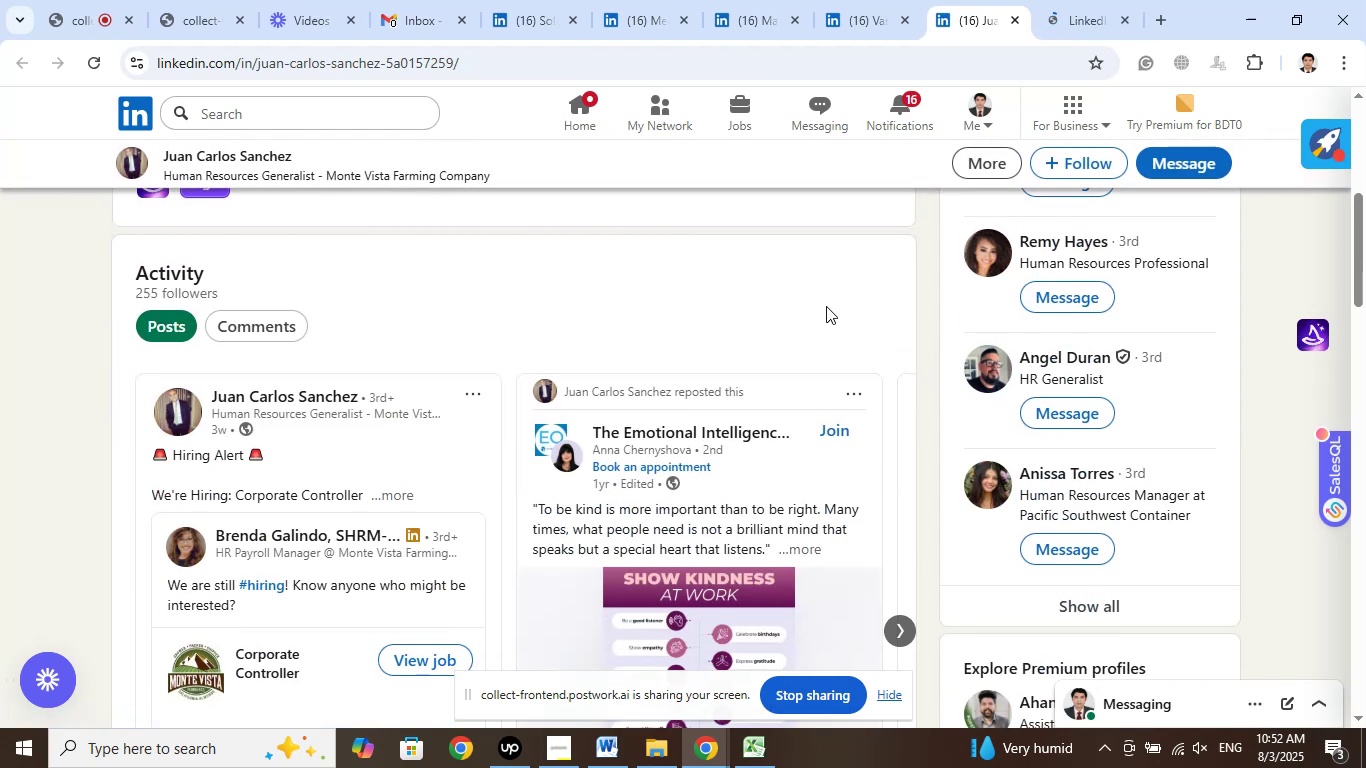 
left_click([1101, 0])
 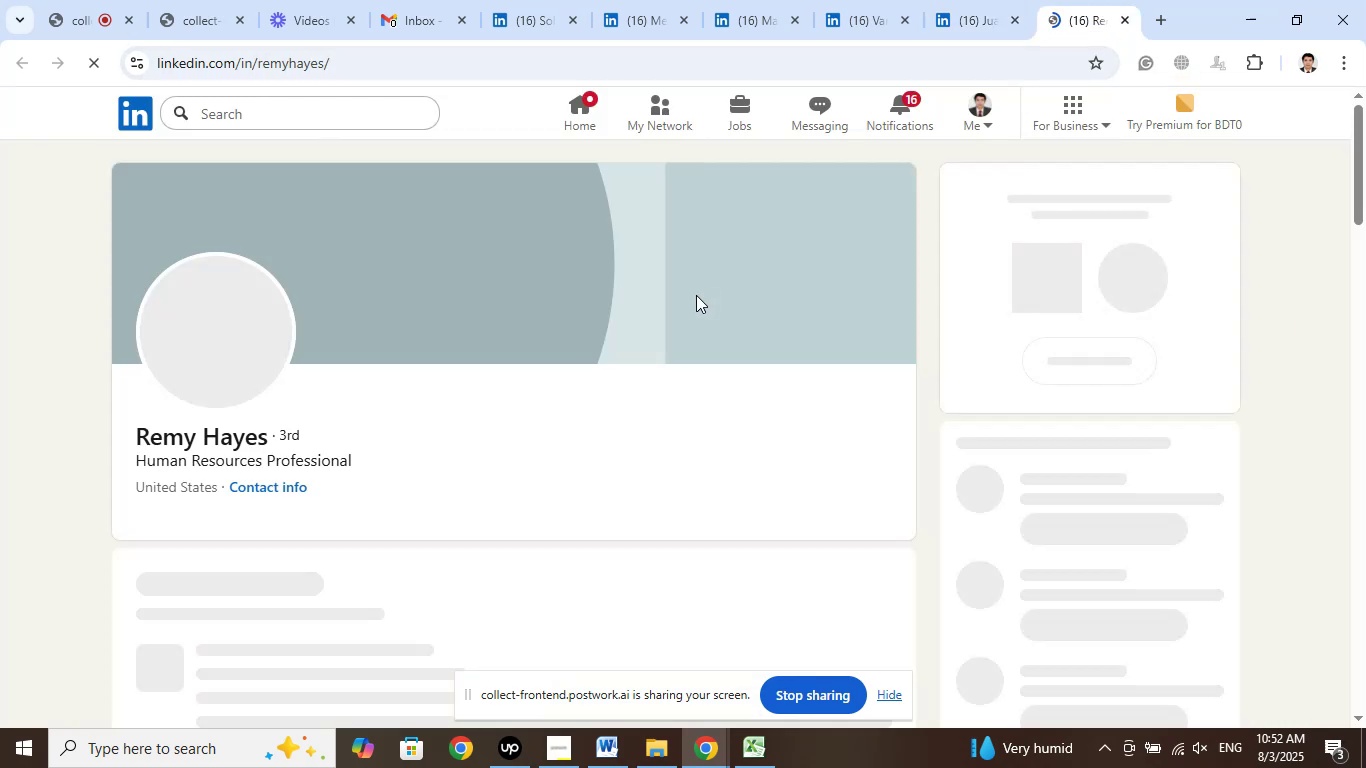 
mouse_move([548, 418])
 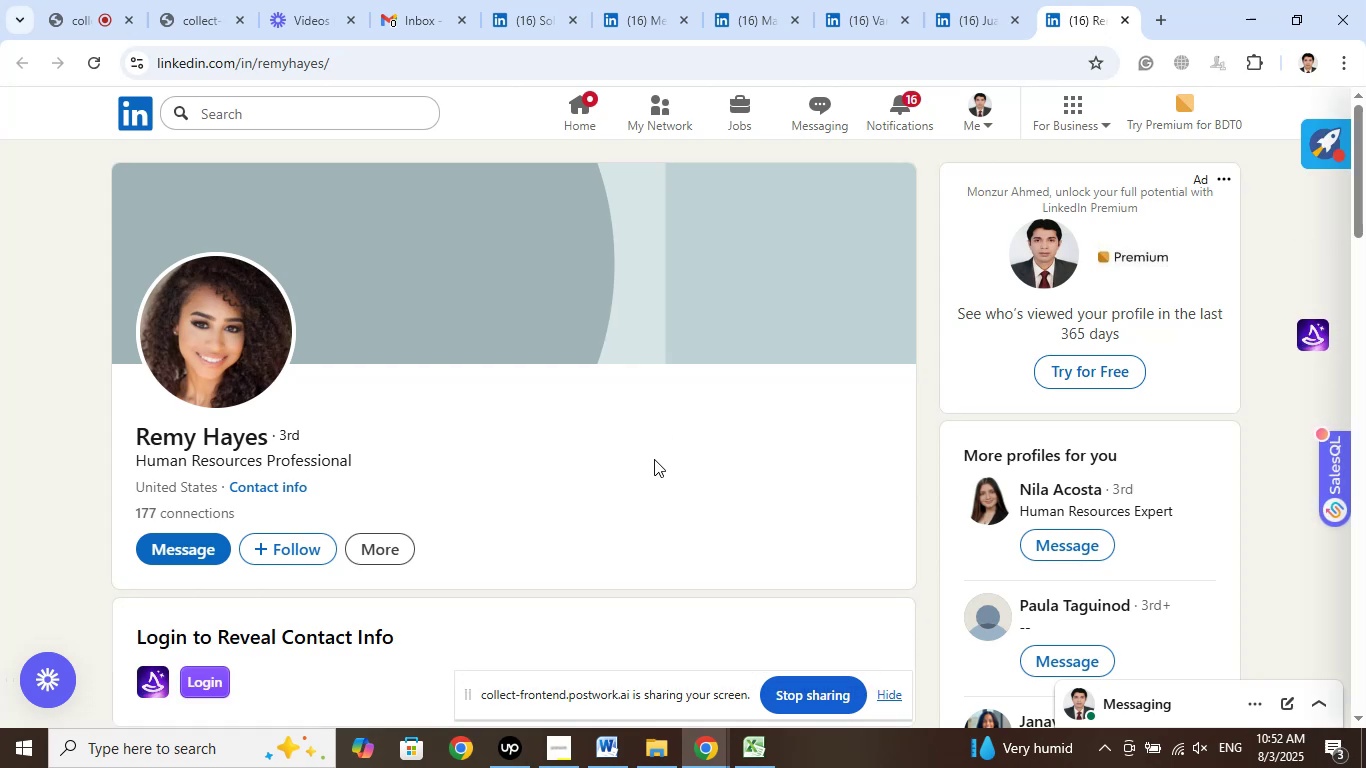 
wait(16.64)
 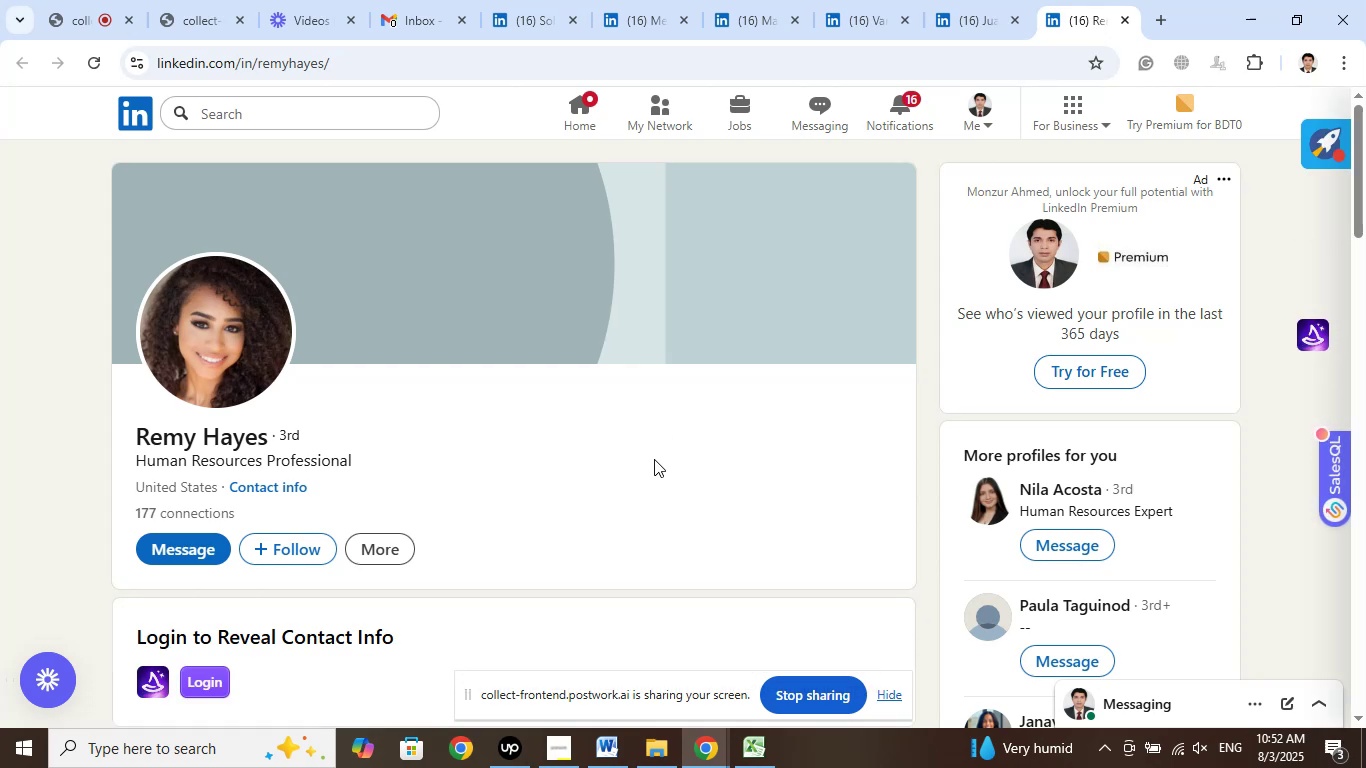 
scroll: coordinate [654, 459], scroll_direction: down, amount: 8.0
 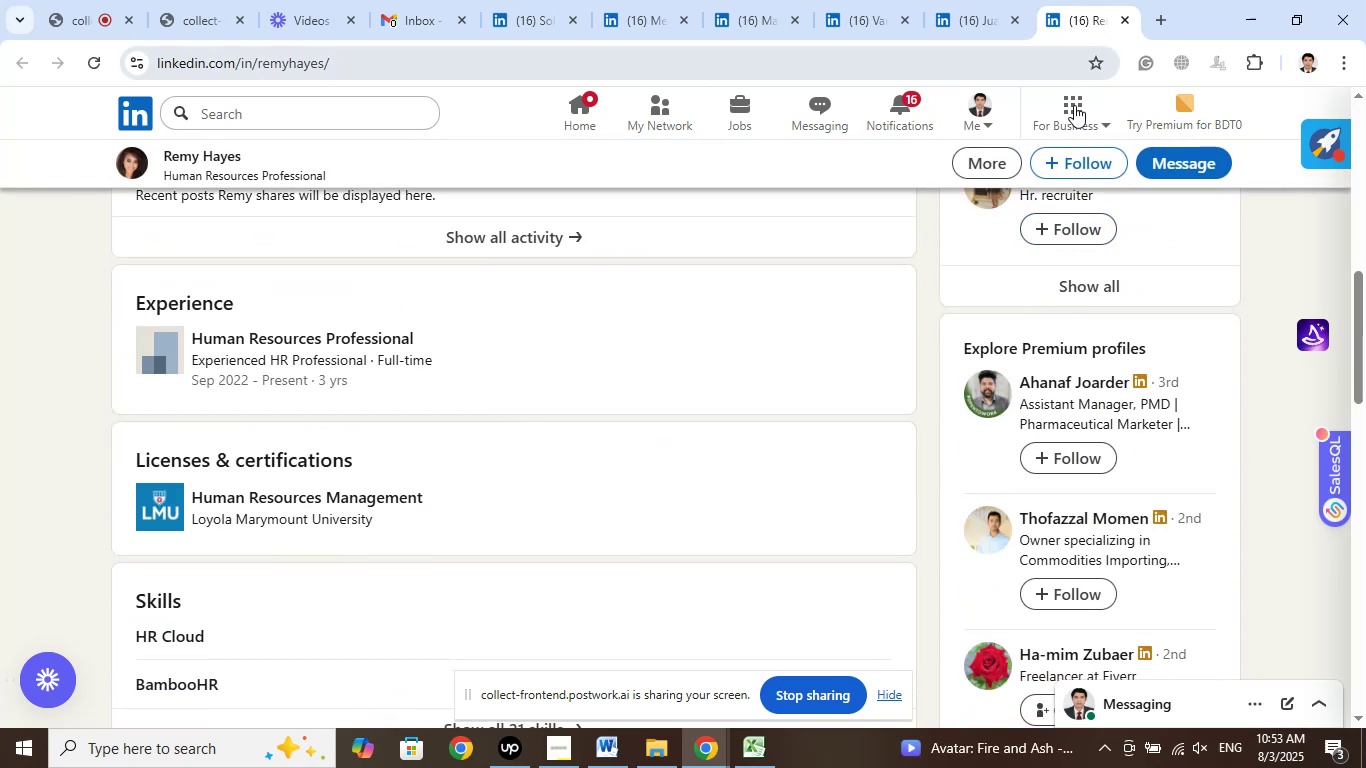 
wait(5.84)
 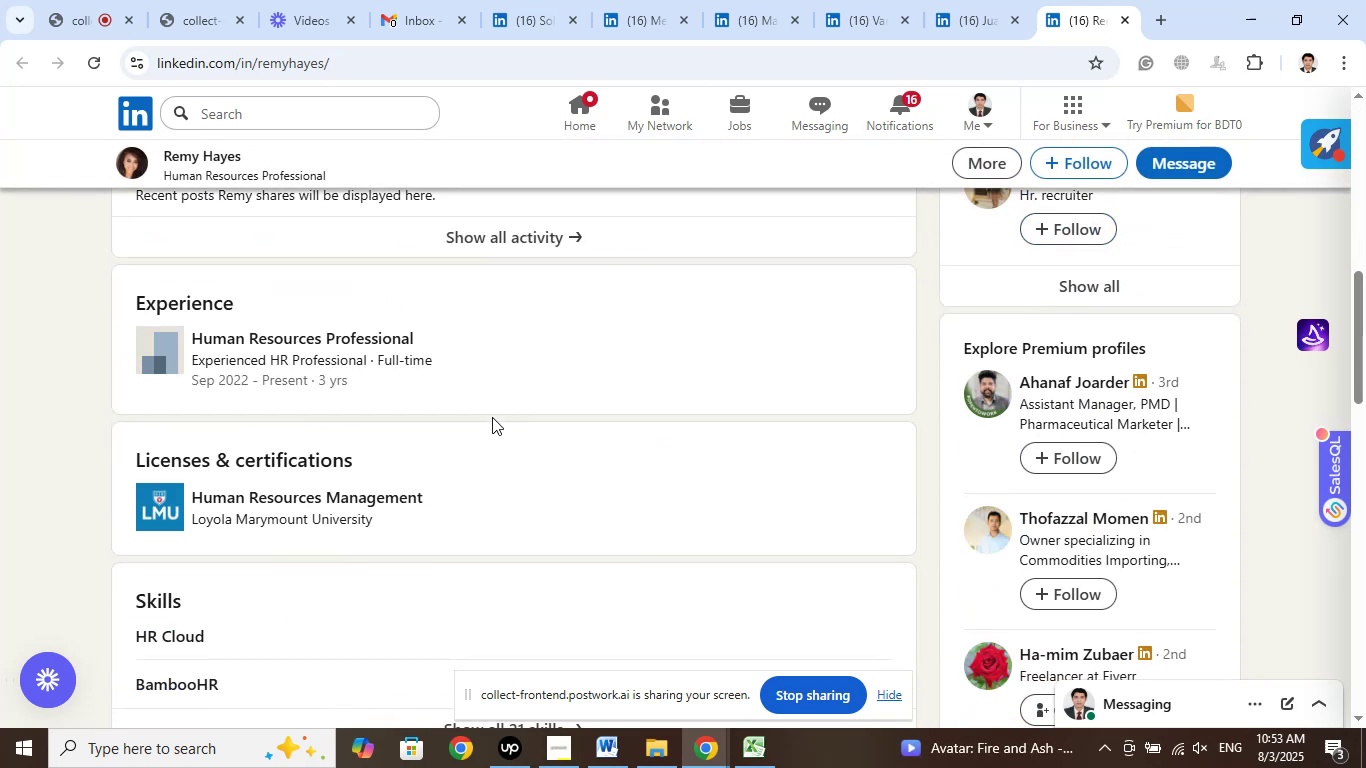 
left_click([1117, 22])
 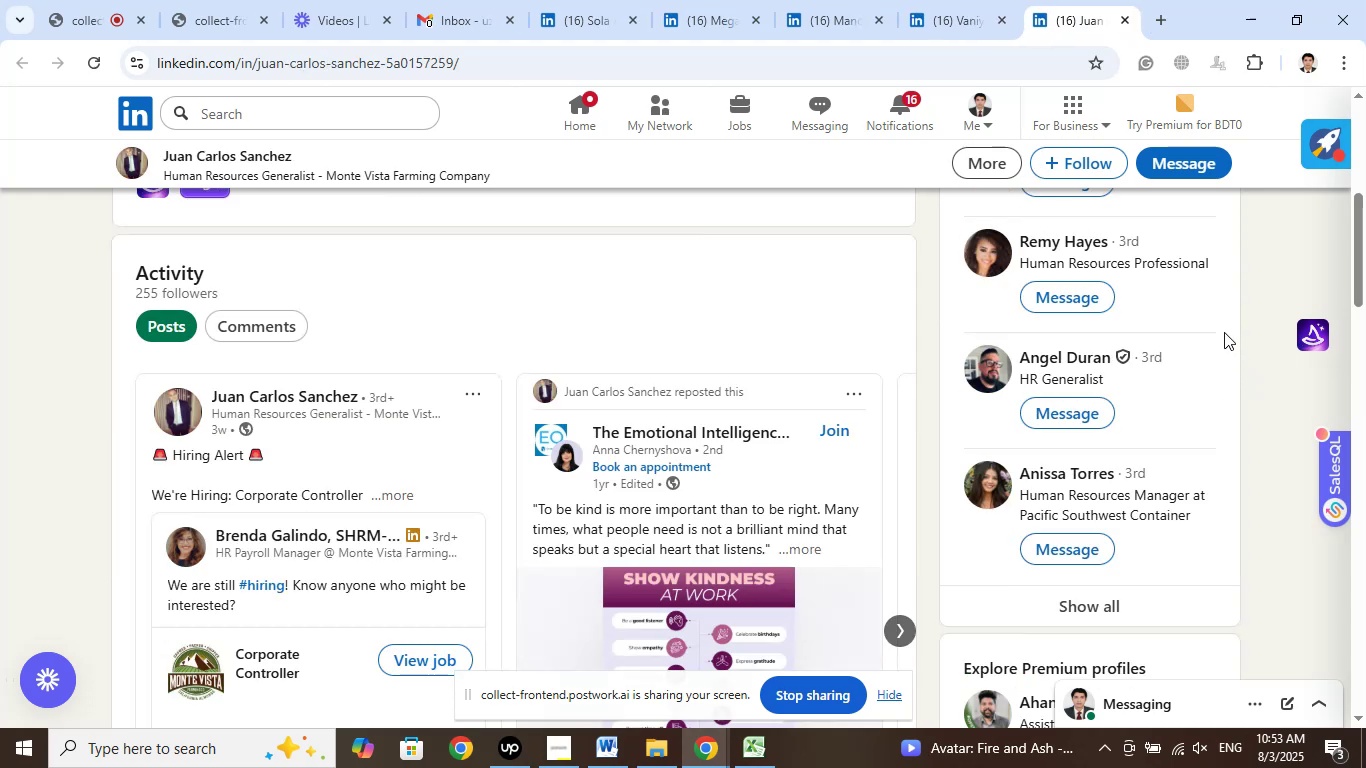 
wait(5.28)
 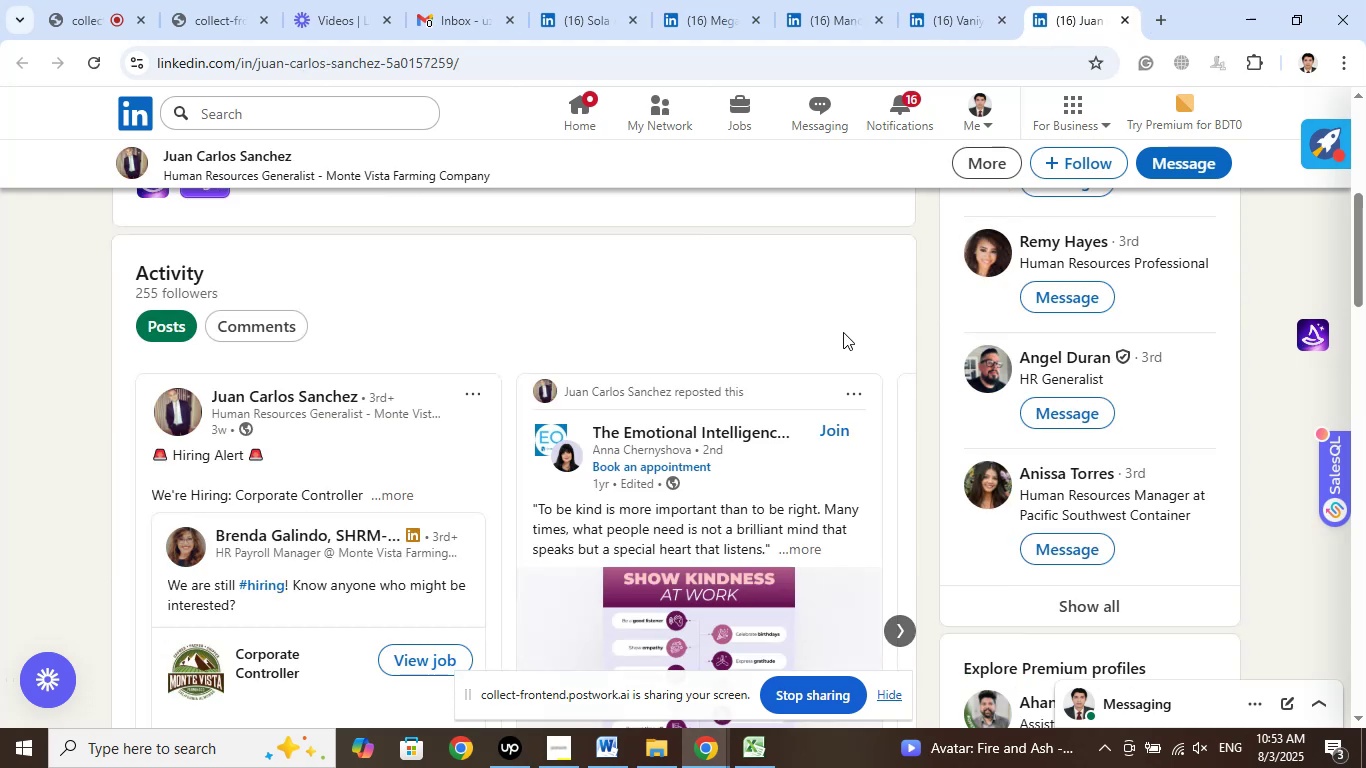 
scroll: coordinate [1224, 332], scroll_direction: down, amount: 2.0
 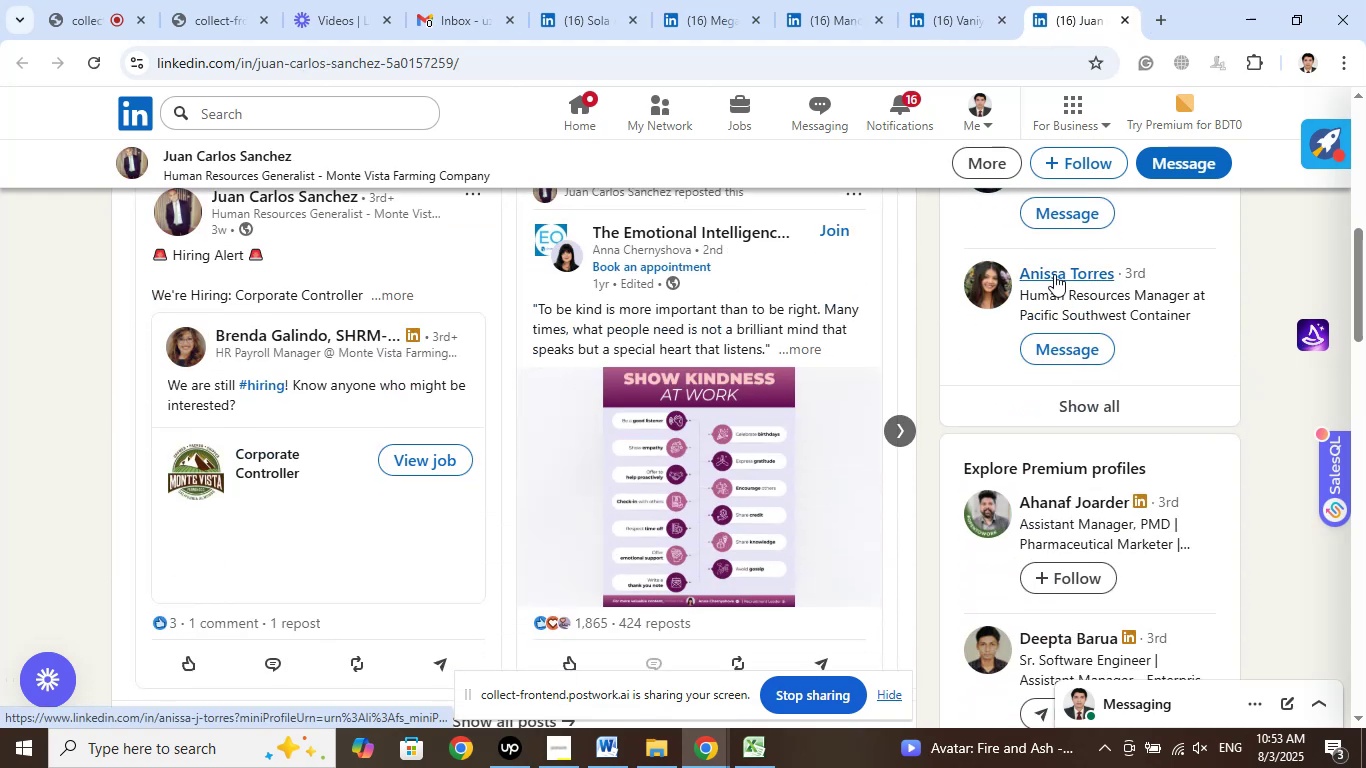 
right_click([1054, 274])
 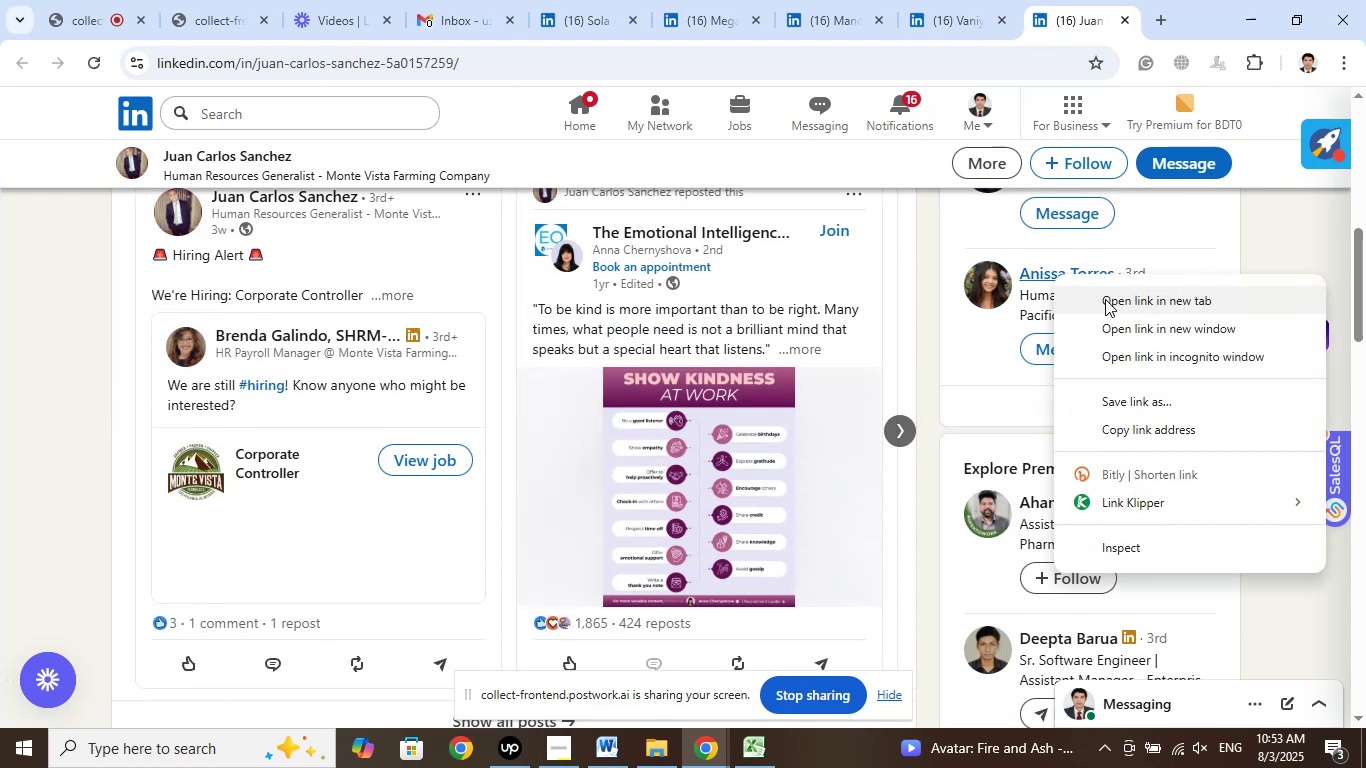 
left_click([1105, 299])
 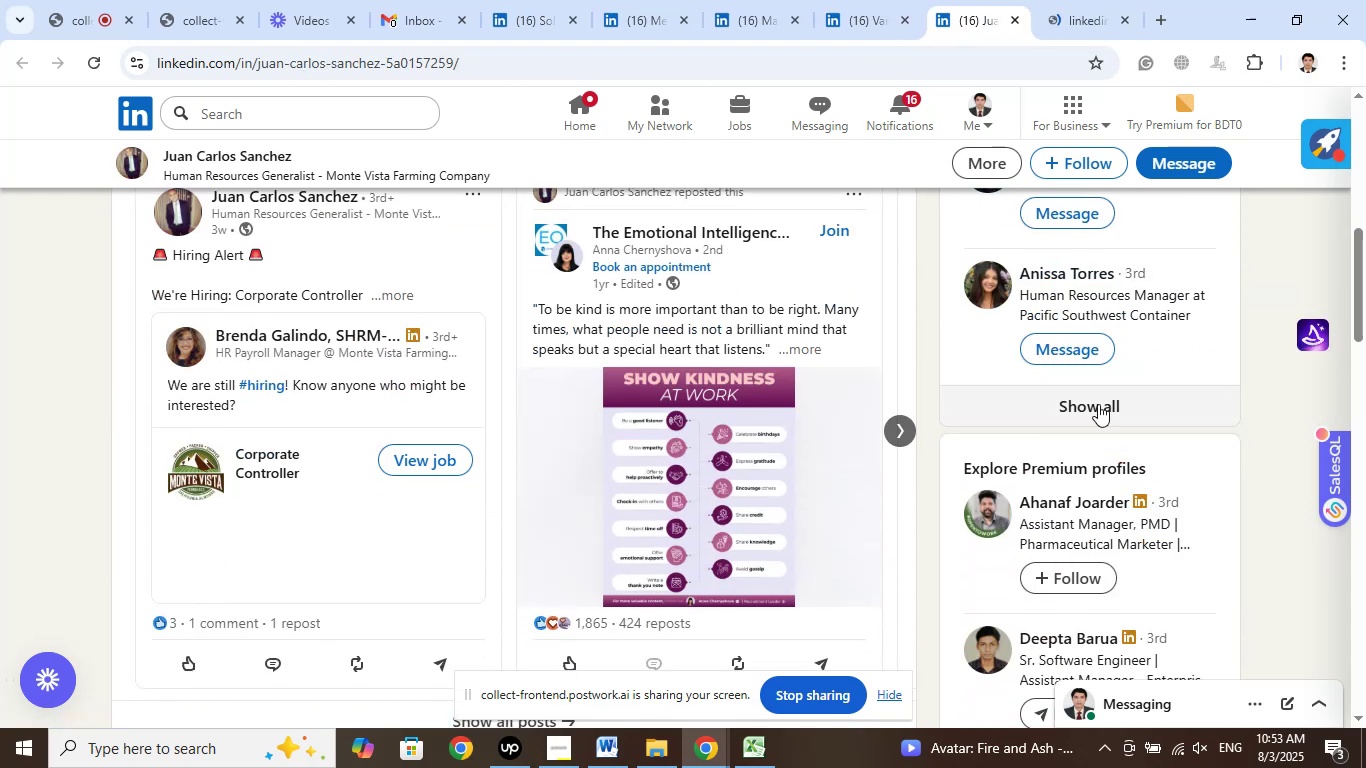 
left_click([1098, 404])
 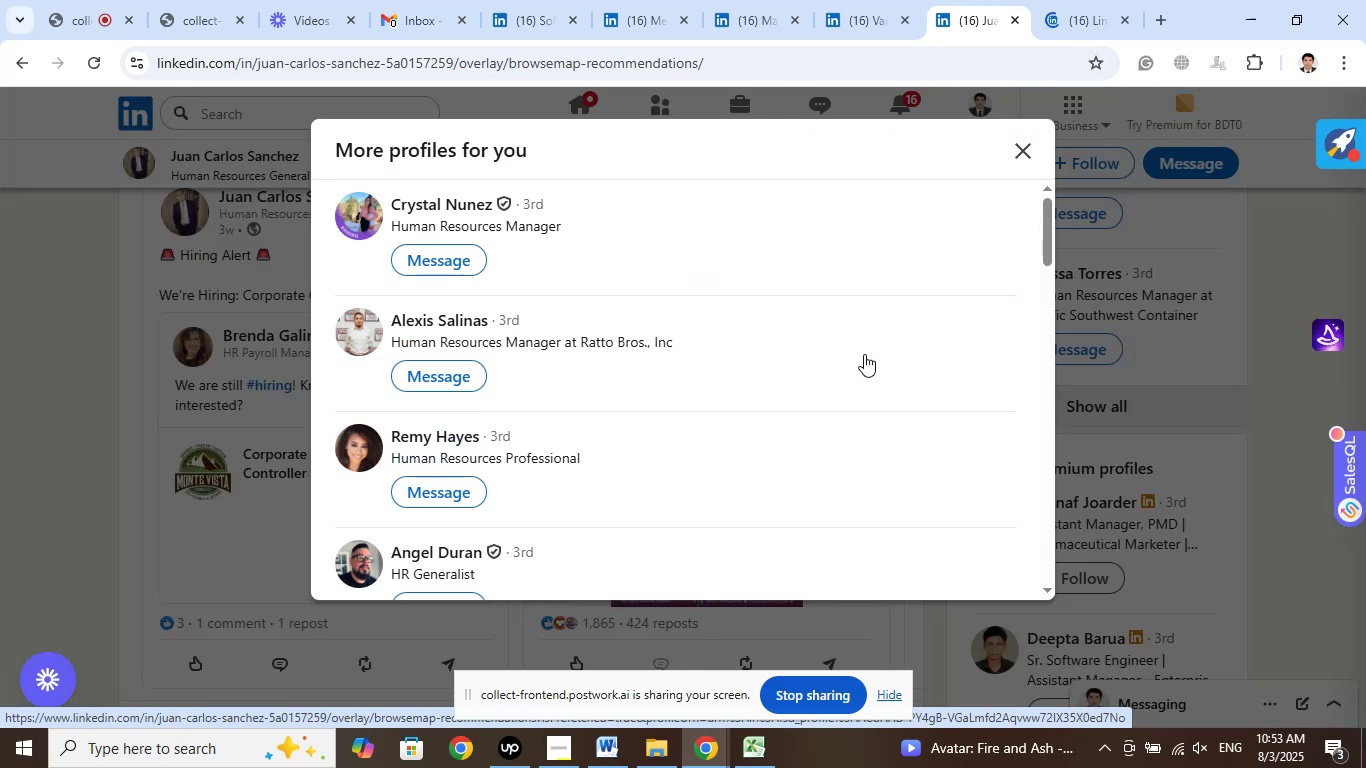 
wait(5.37)
 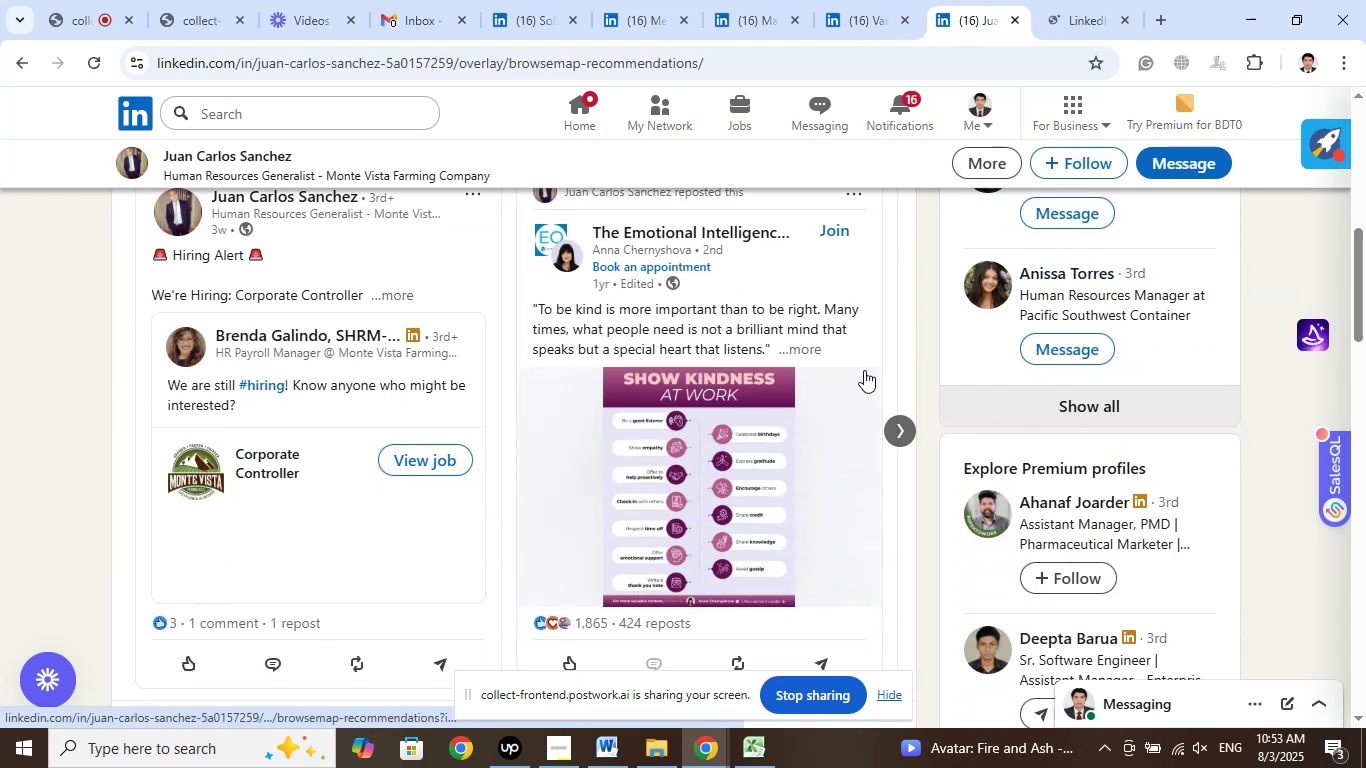 
scroll: coordinate [779, 339], scroll_direction: down, amount: 6.0
 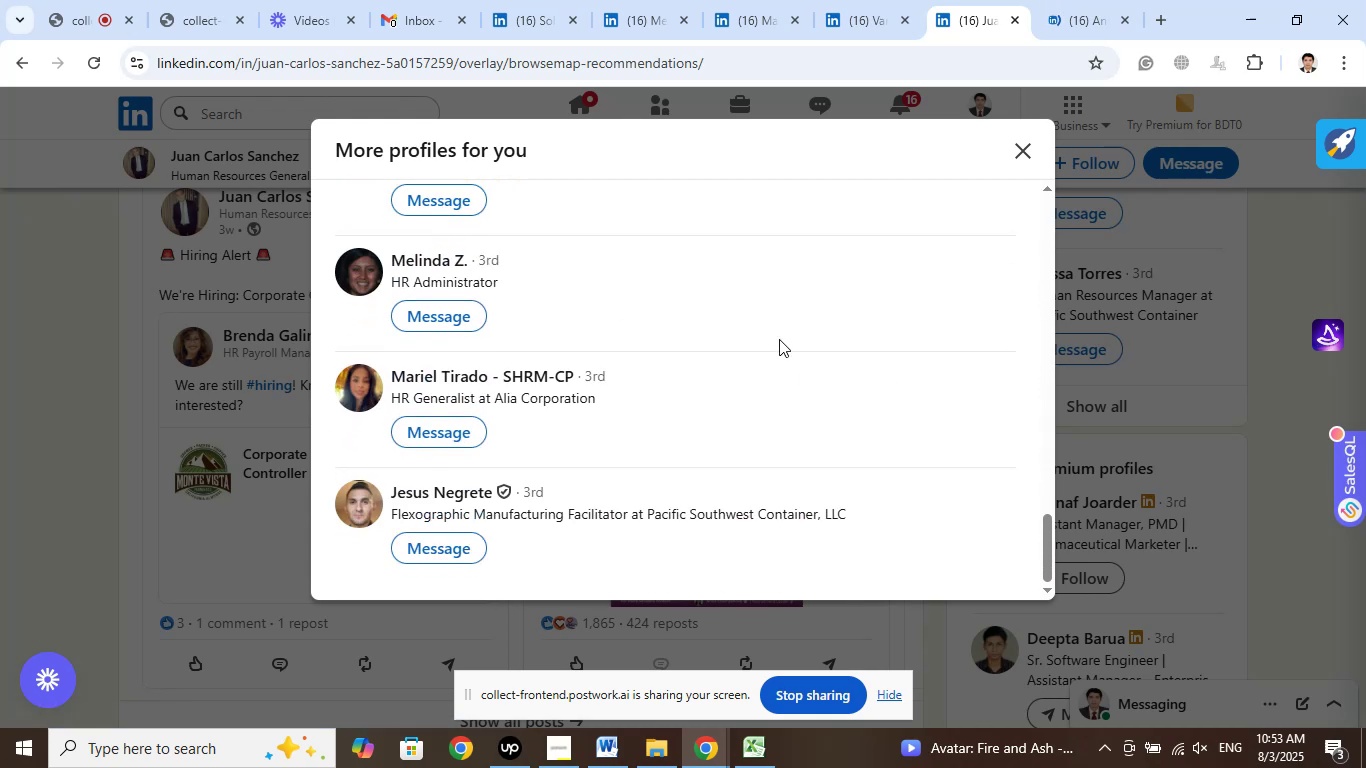 
scroll: coordinate [777, 335], scroll_direction: up, amount: 9.0
 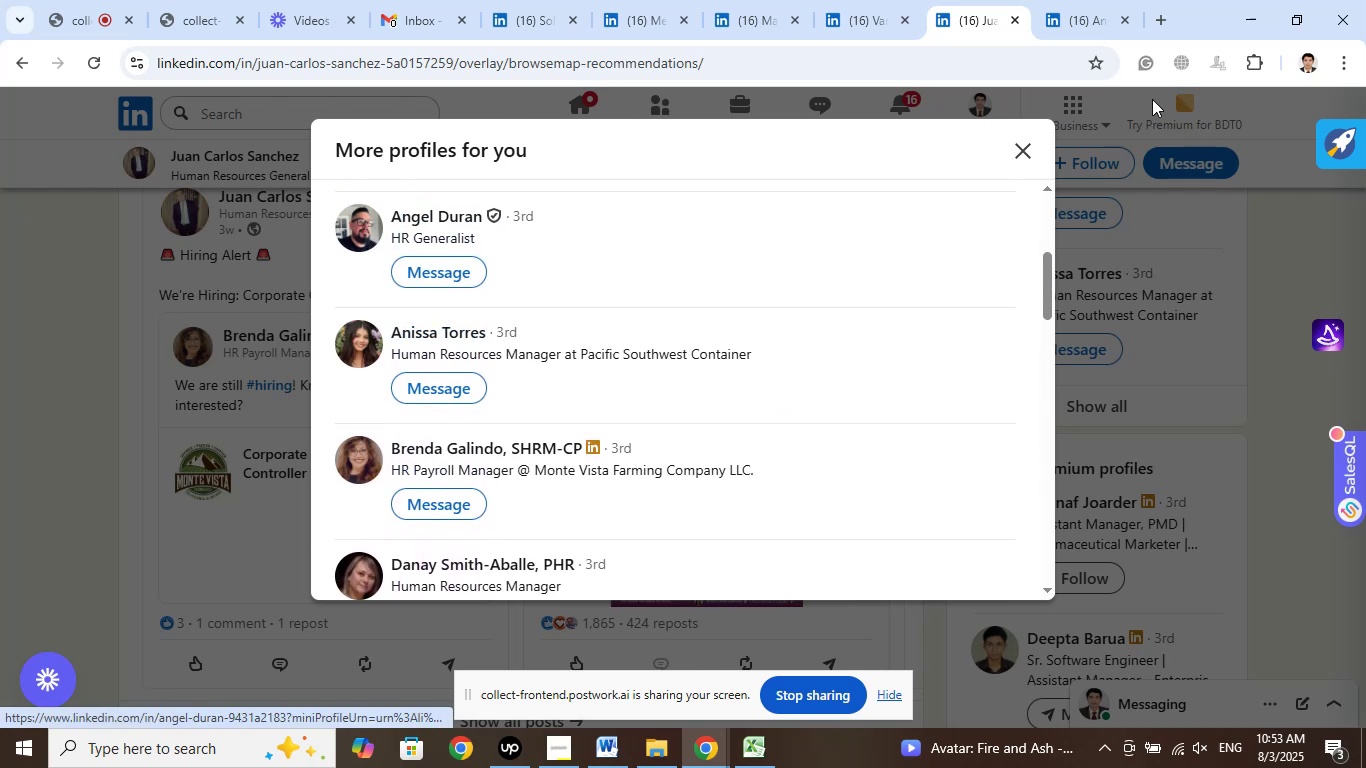 
left_click([1084, 0])
 